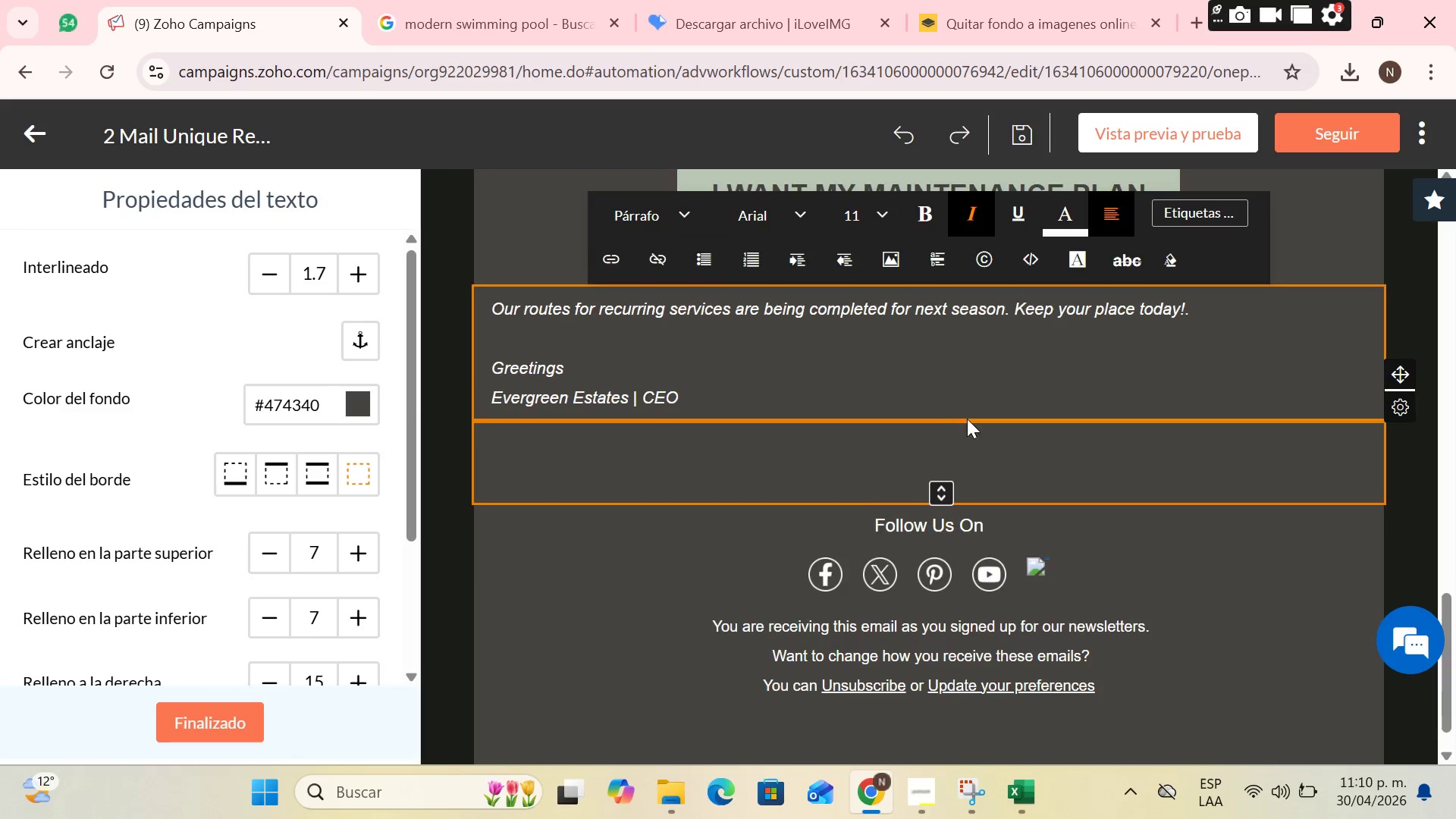 
scroll: coordinate [1111, 604], scroll_direction: up, amount: 1.0
 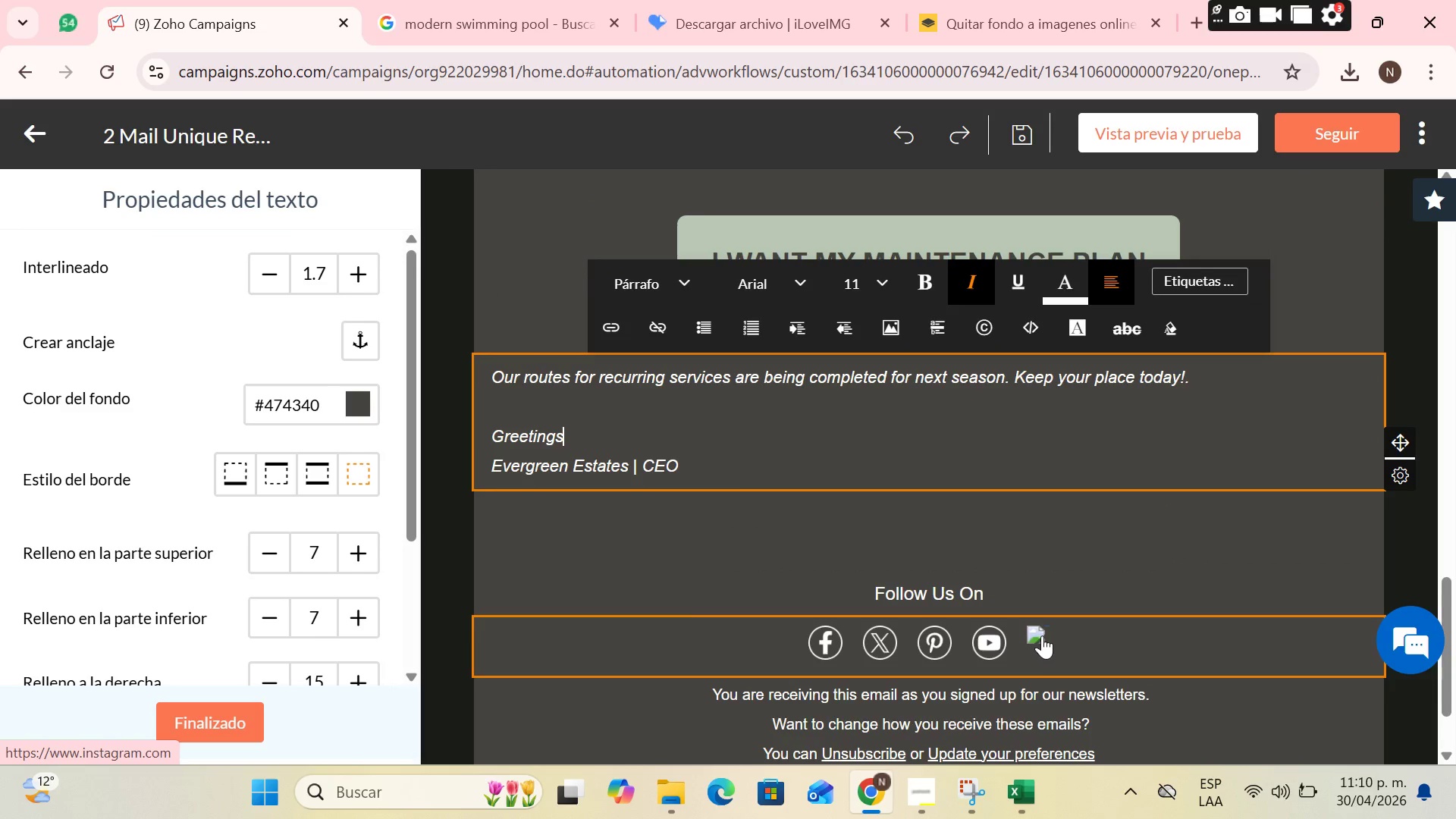 
left_click([1079, 541])
 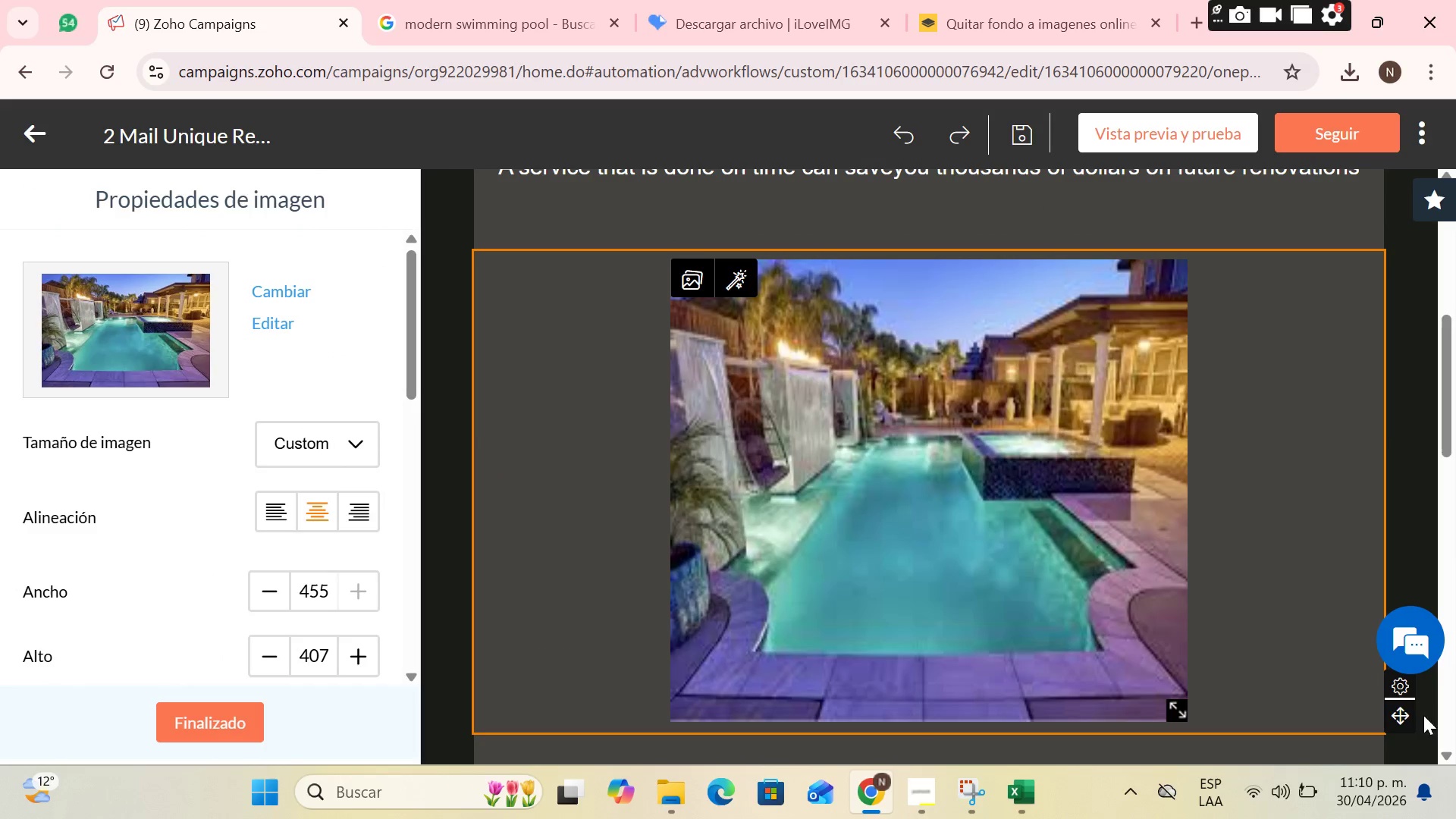 
scroll: coordinate [1072, 558], scroll_direction: up, amount: 10.0
 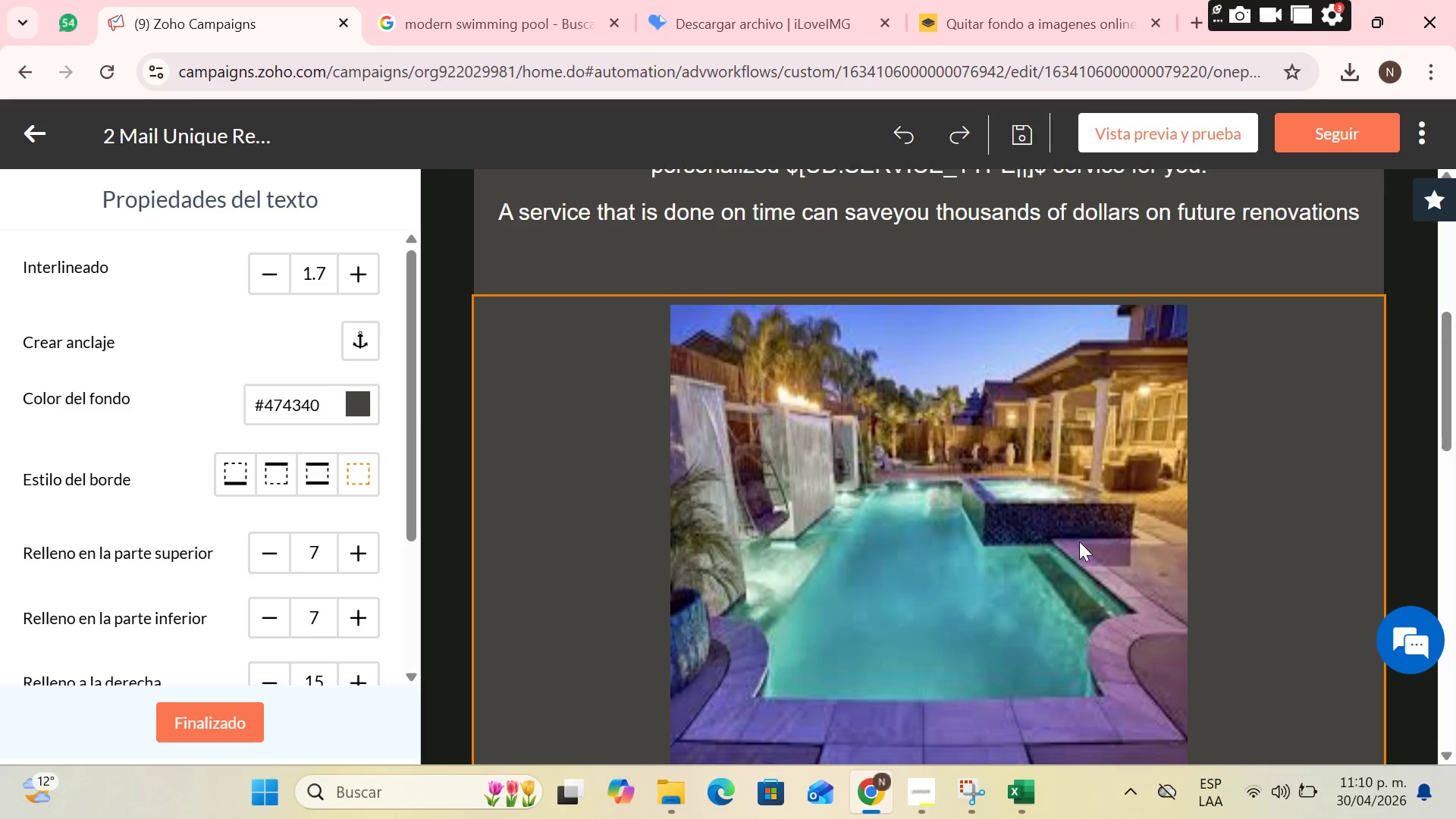 
scroll: coordinate [1402, 563], scroll_direction: down, amount: 2.0
 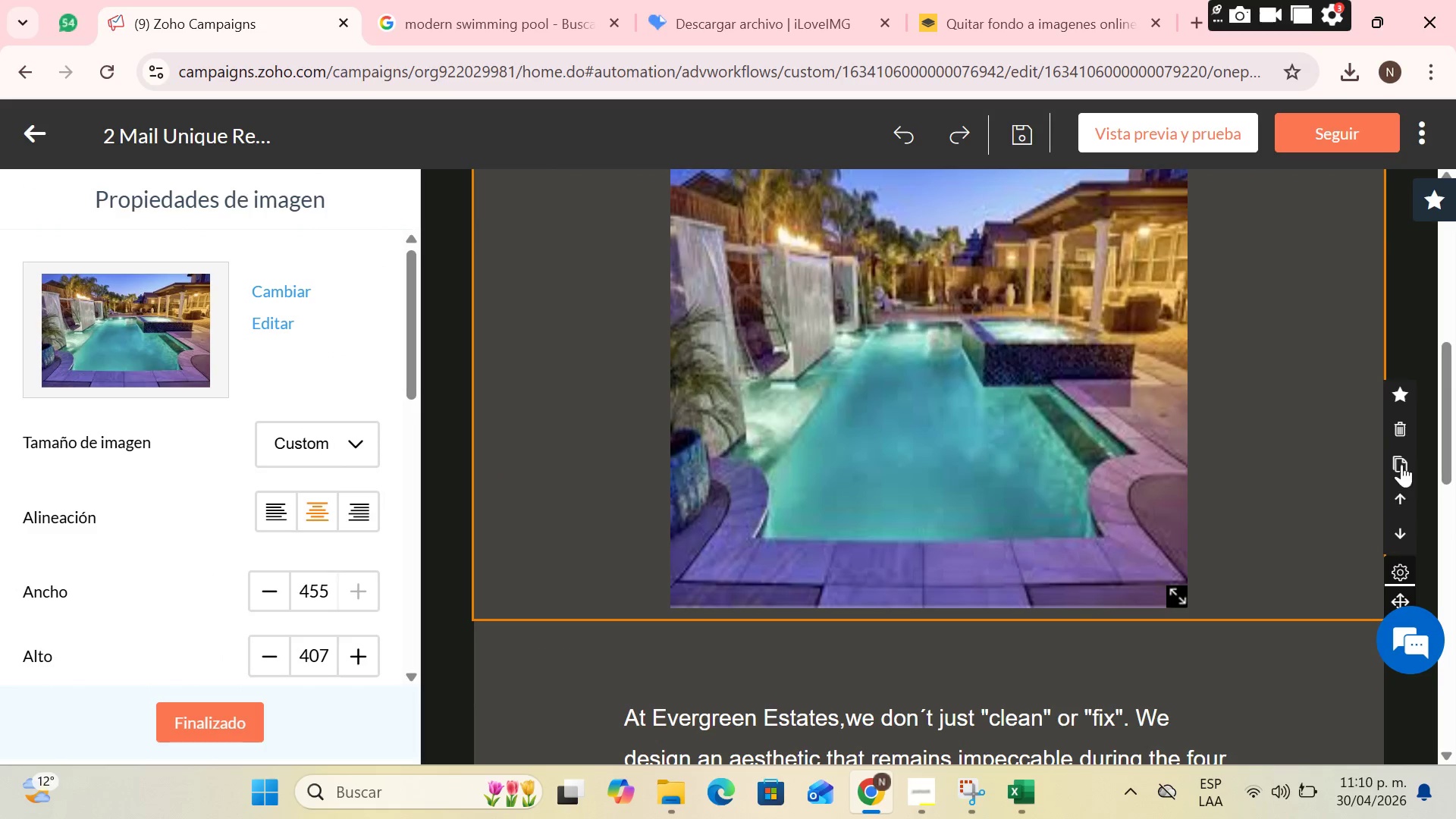 
left_click([1409, 431])
 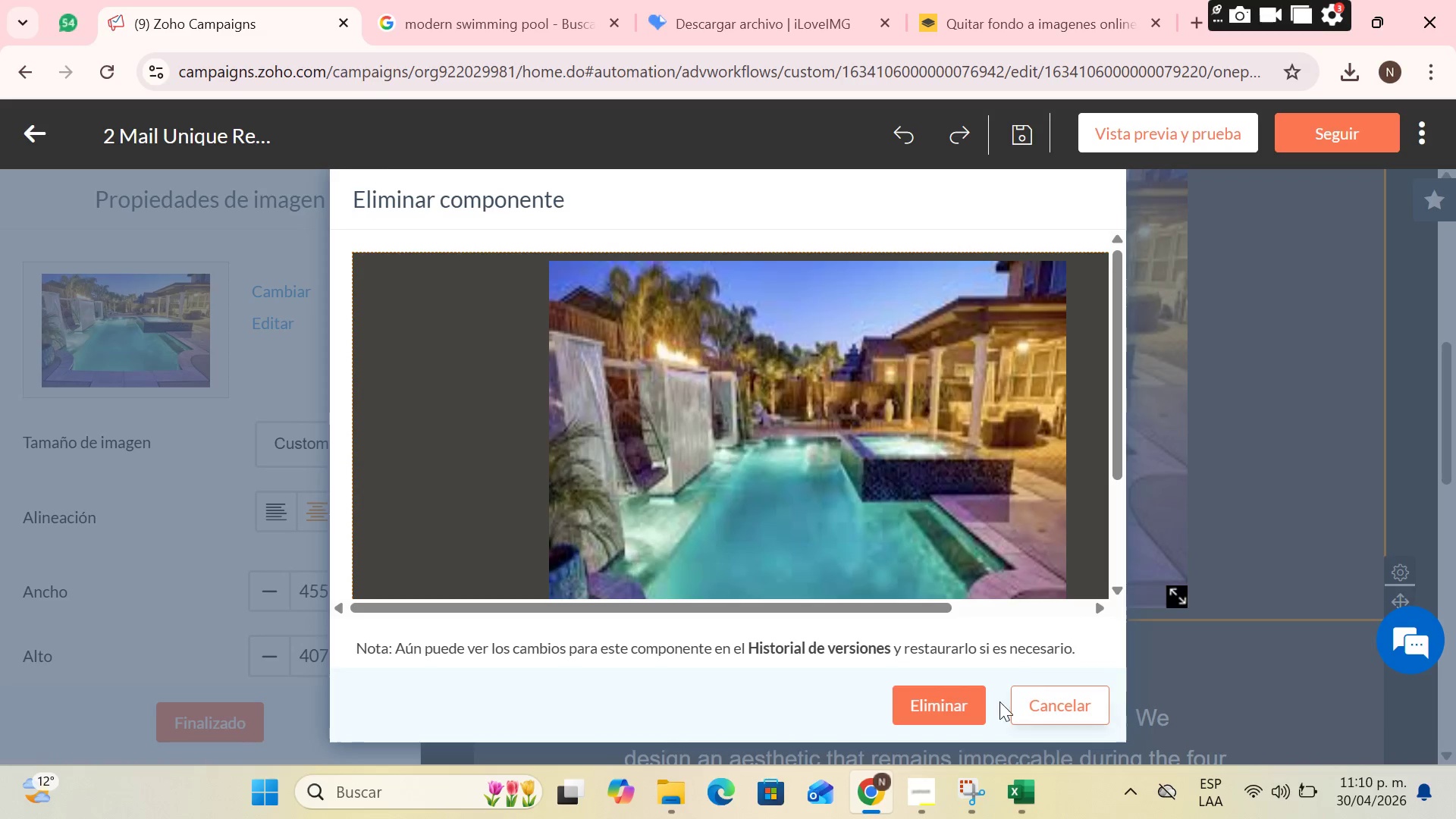 
left_click([971, 704])
 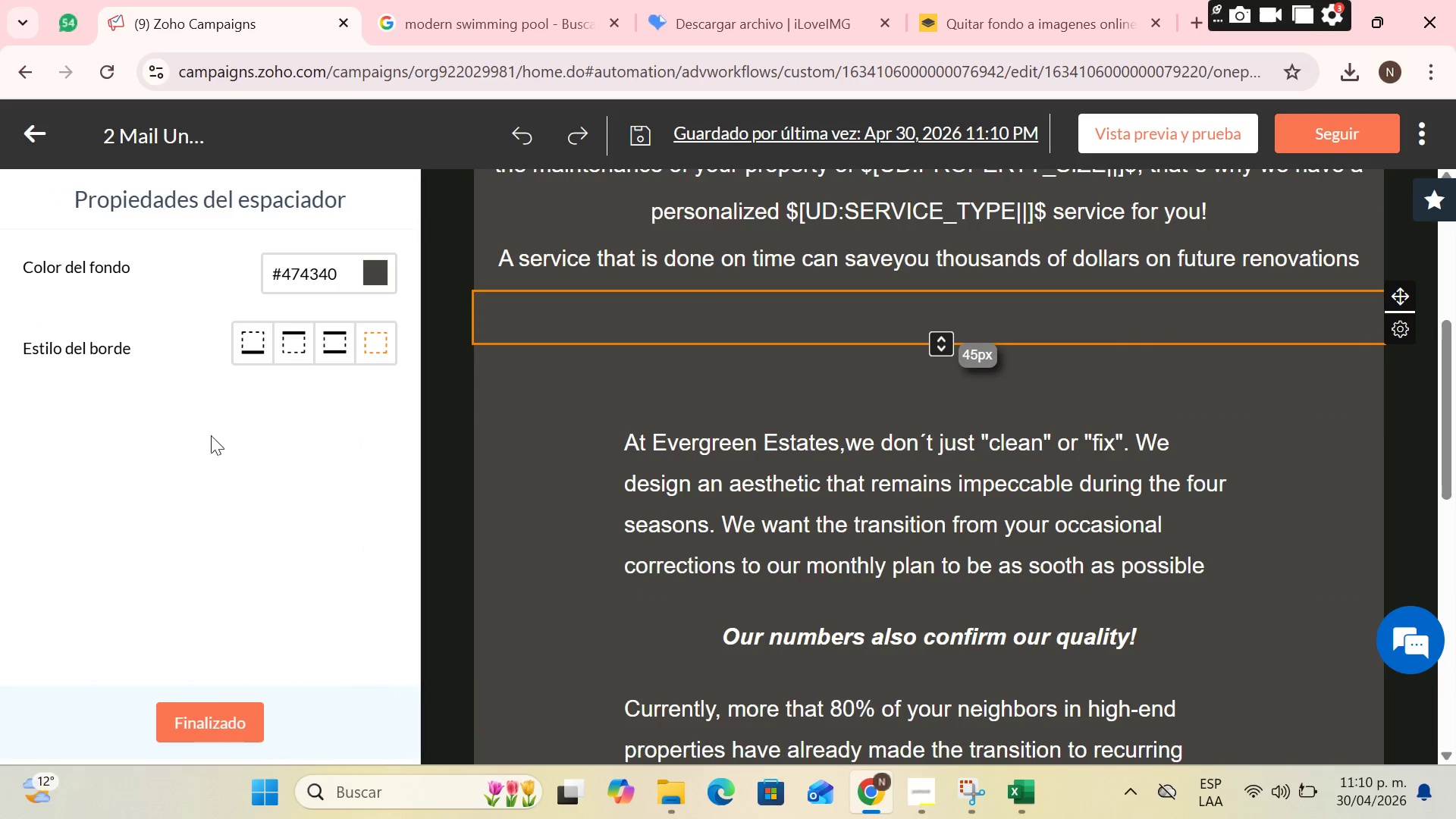 
left_click([193, 719])
 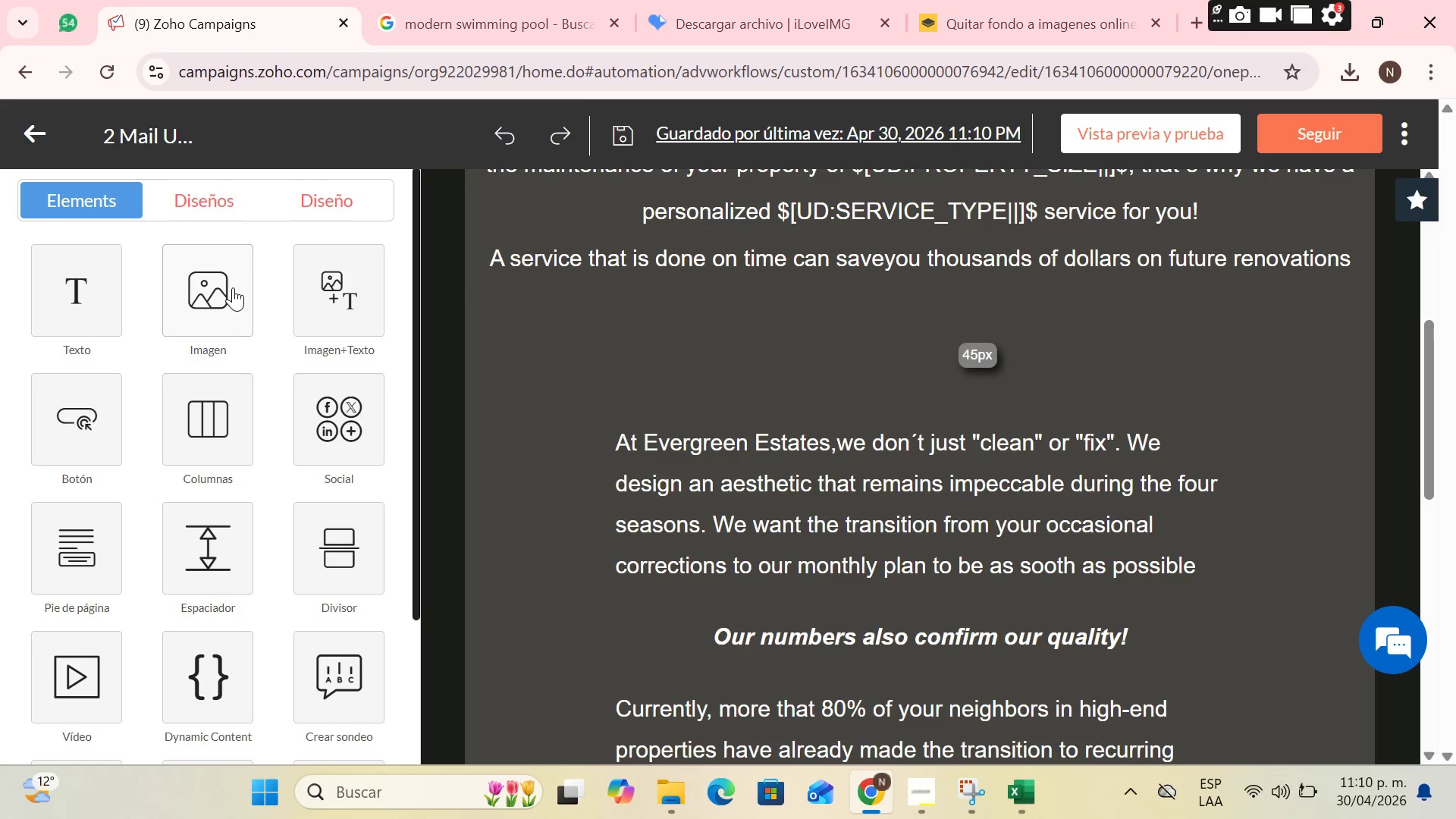 
left_click([201, 265])
 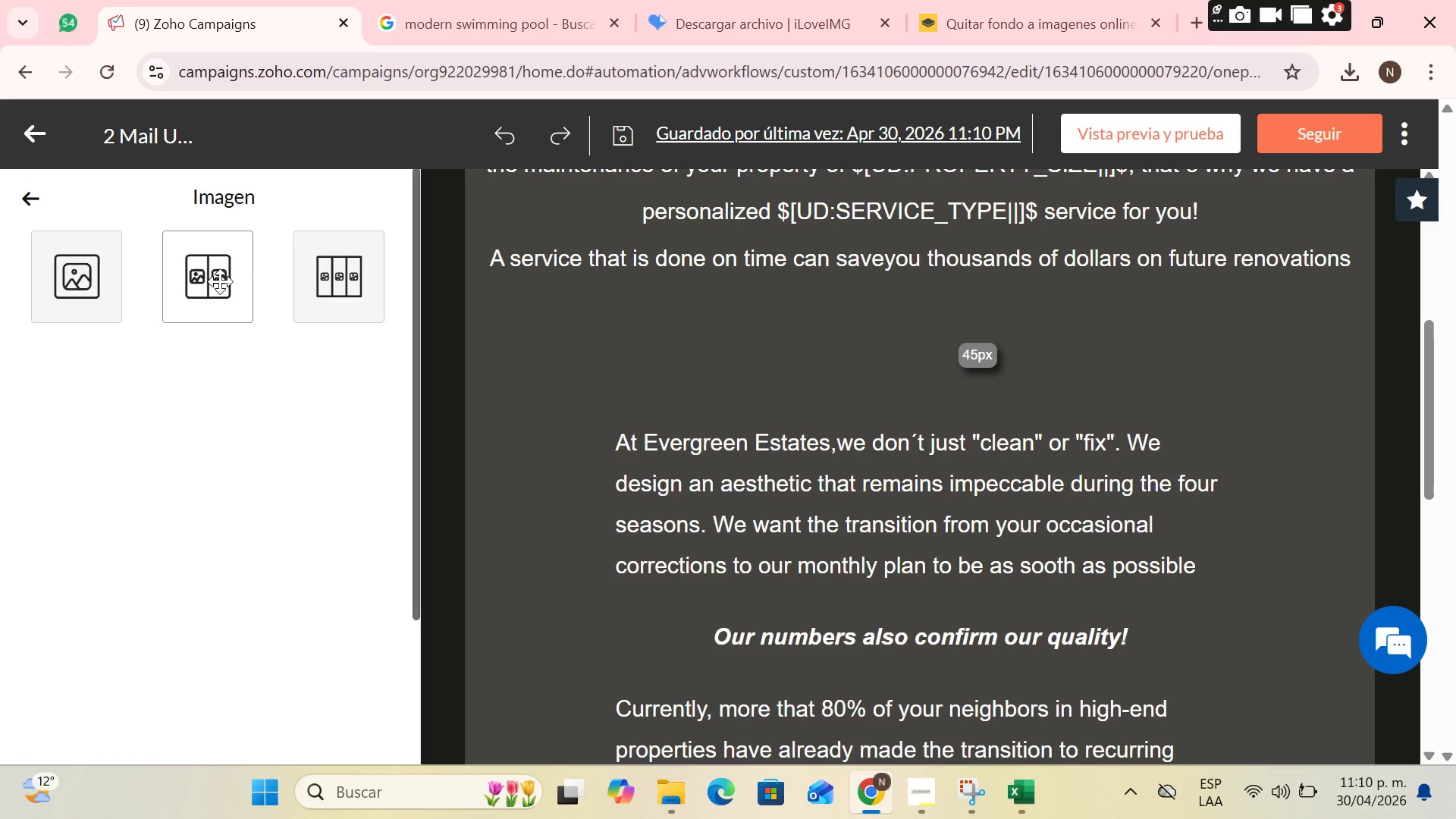 
left_click_drag(start_coordinate=[220, 281], to_coordinate=[915, 360])
 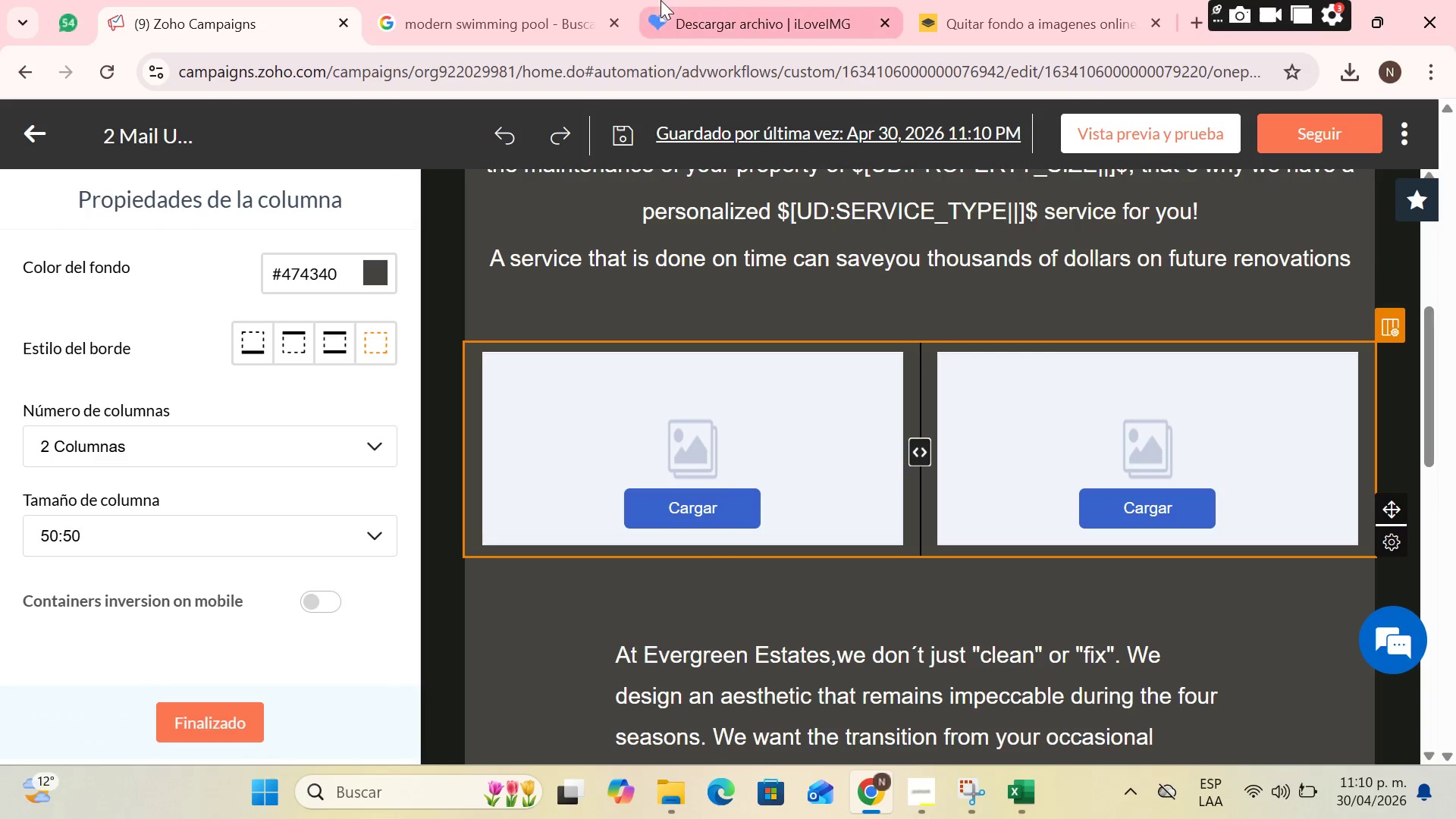 
left_click([525, 0])
 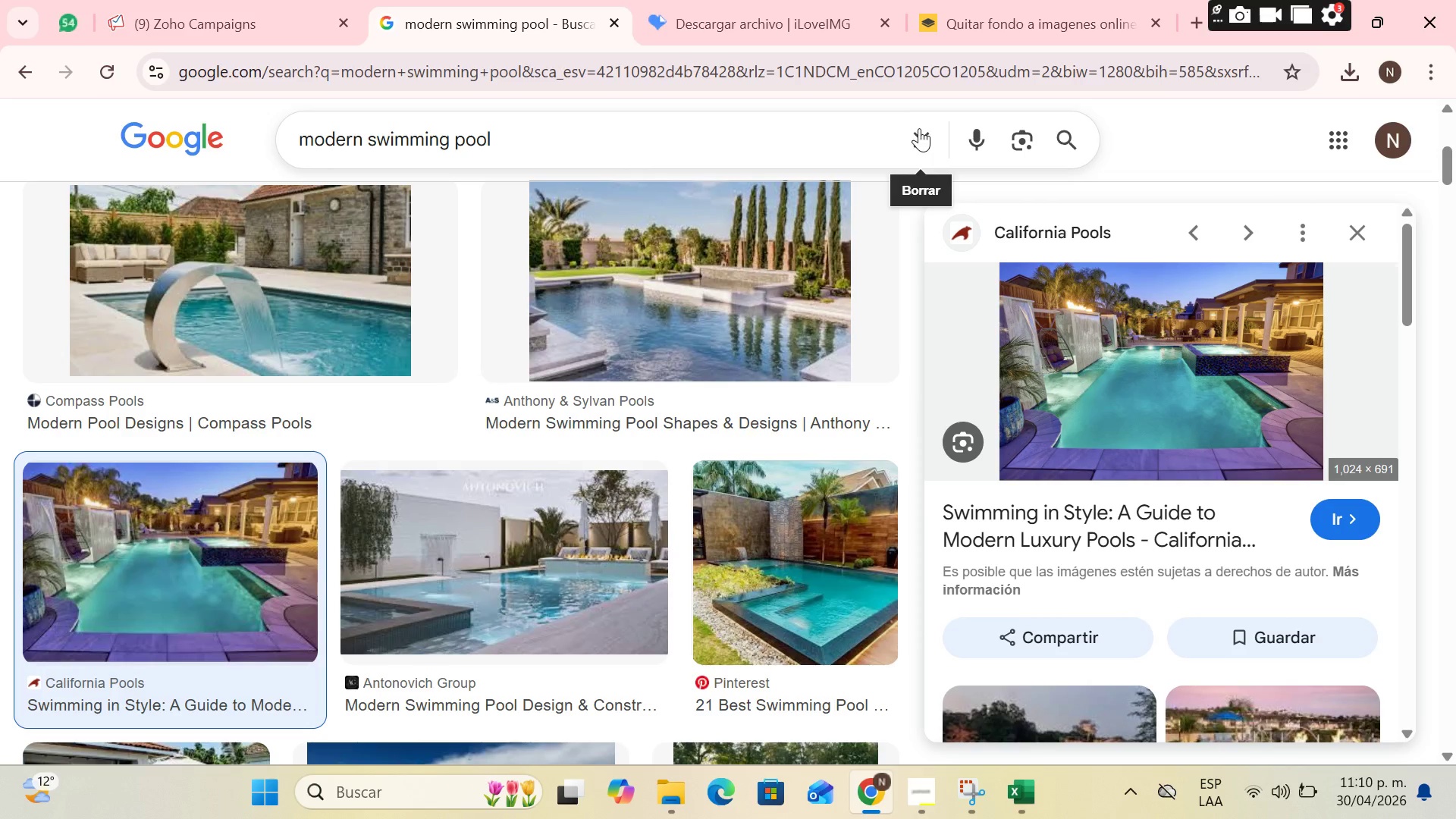 
left_click([919, 128])
 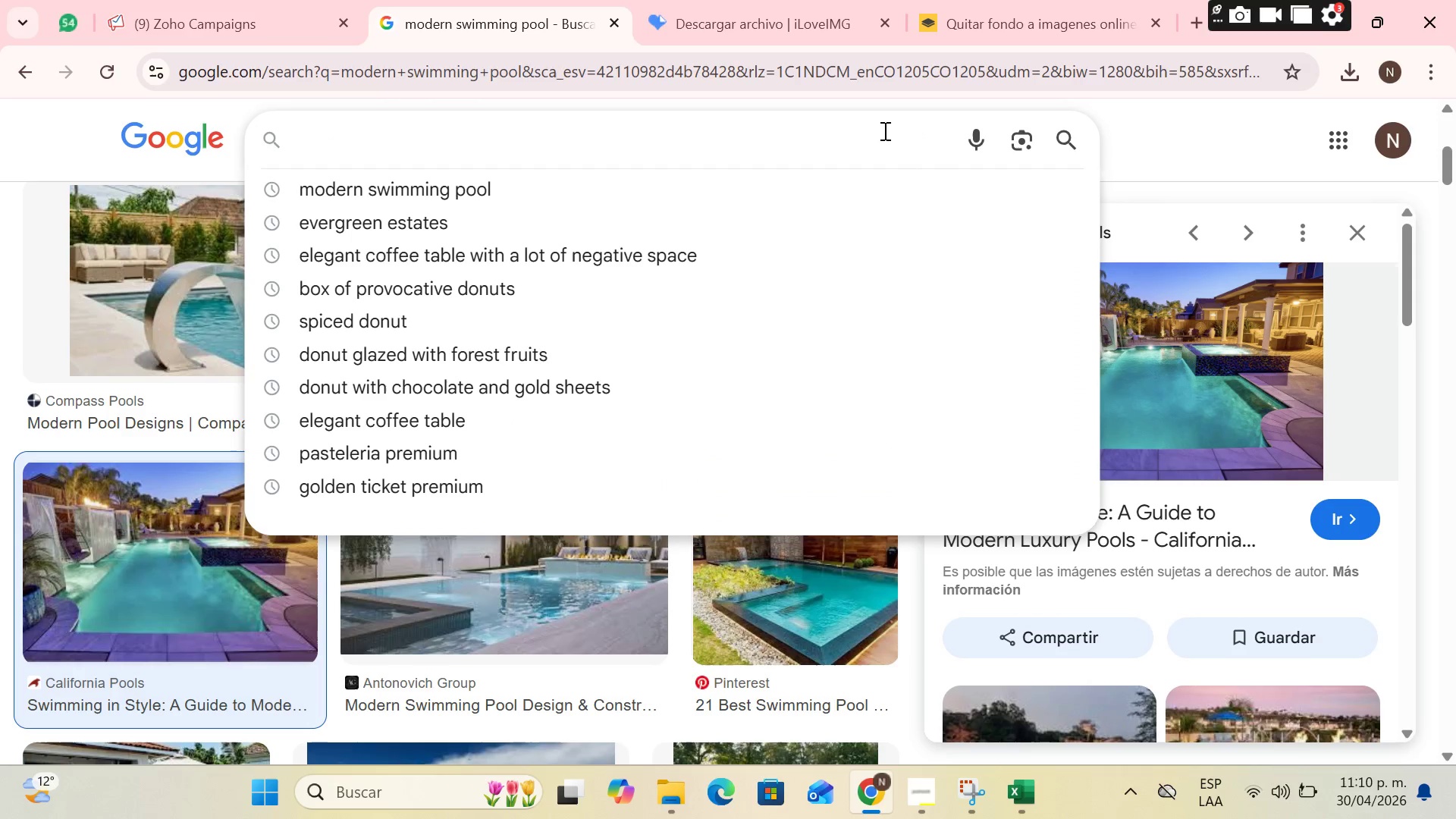 
type(modern garden)
 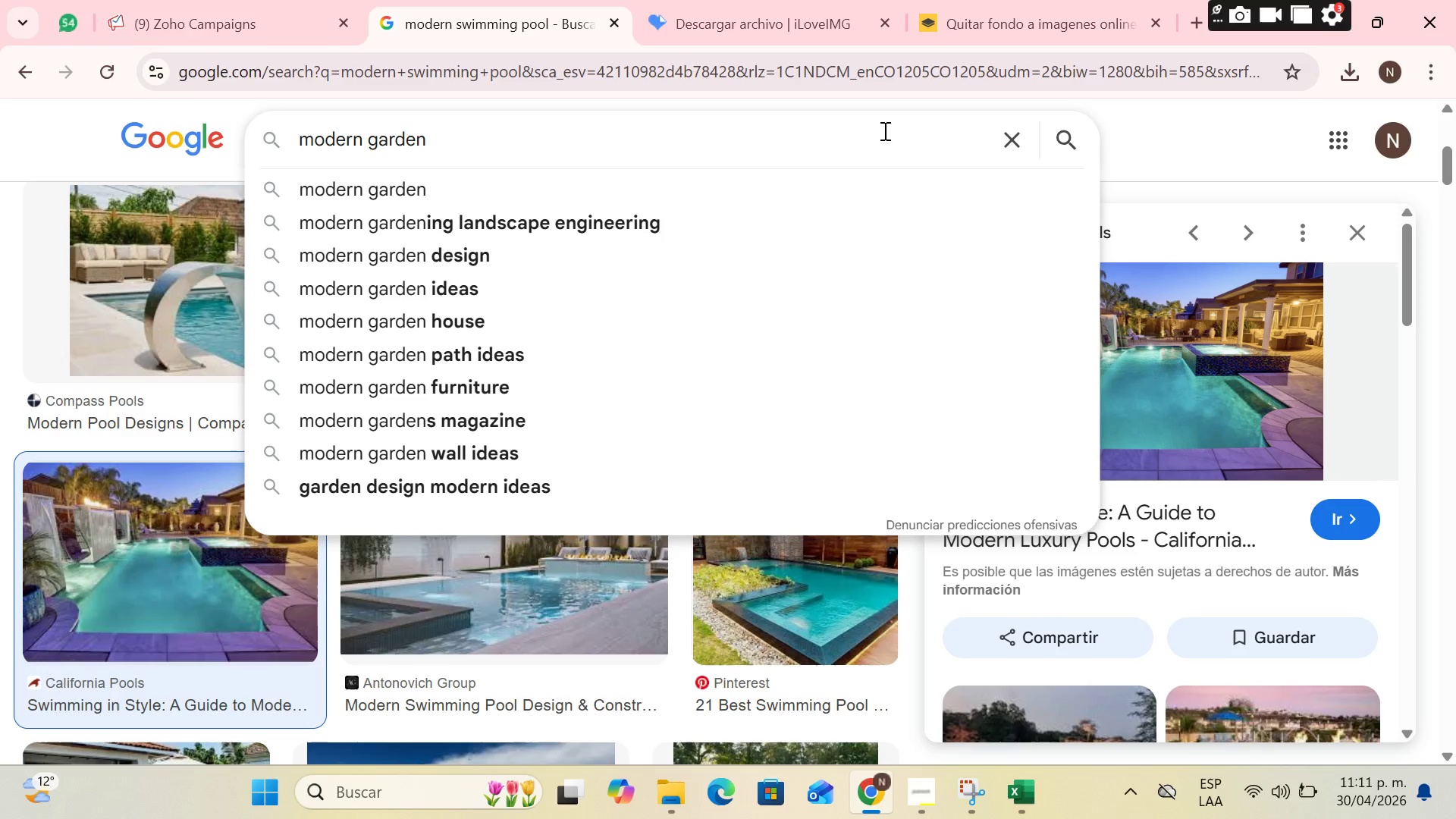 
key(ArrowDown)
 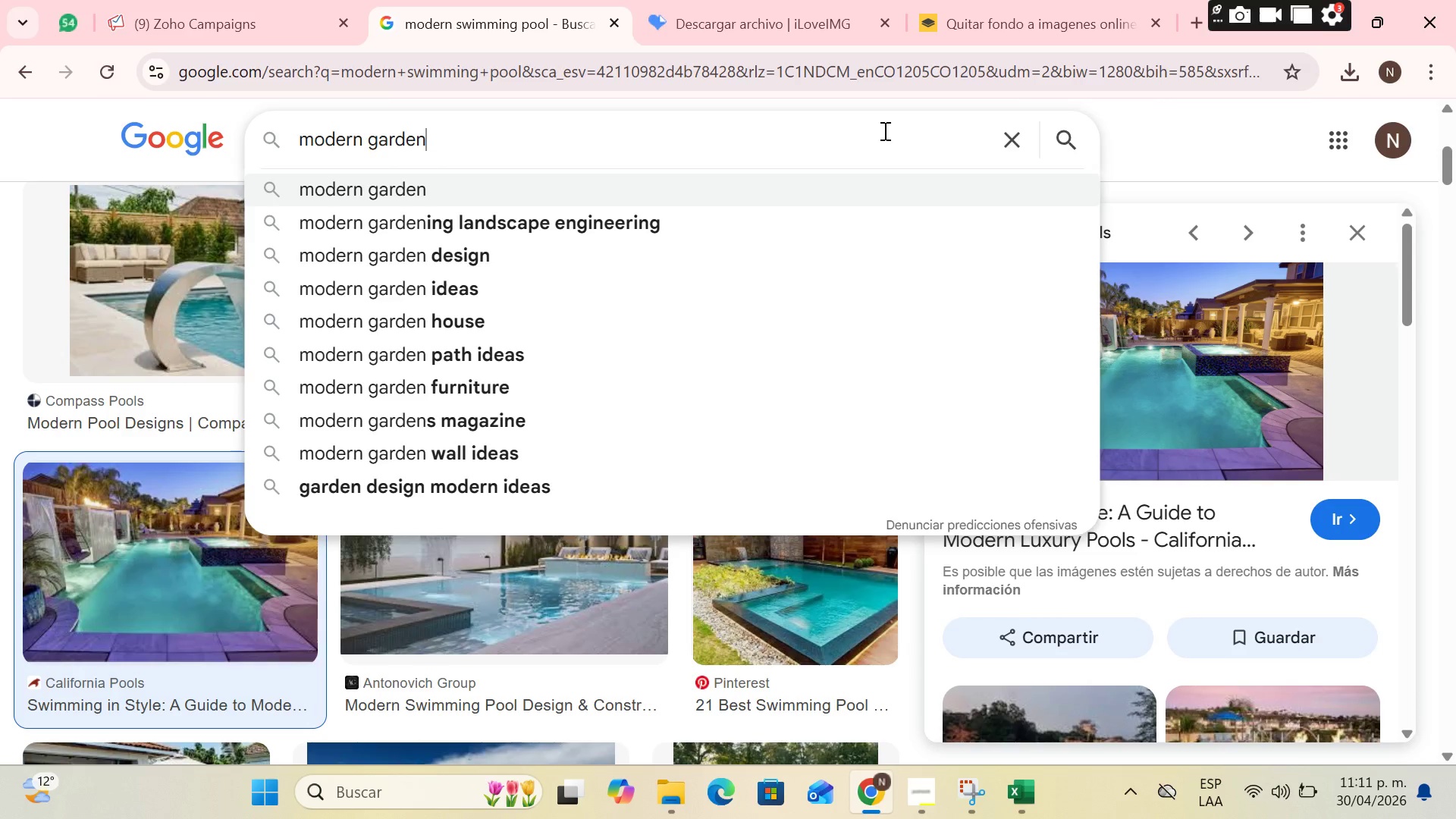 
key(Enter)
 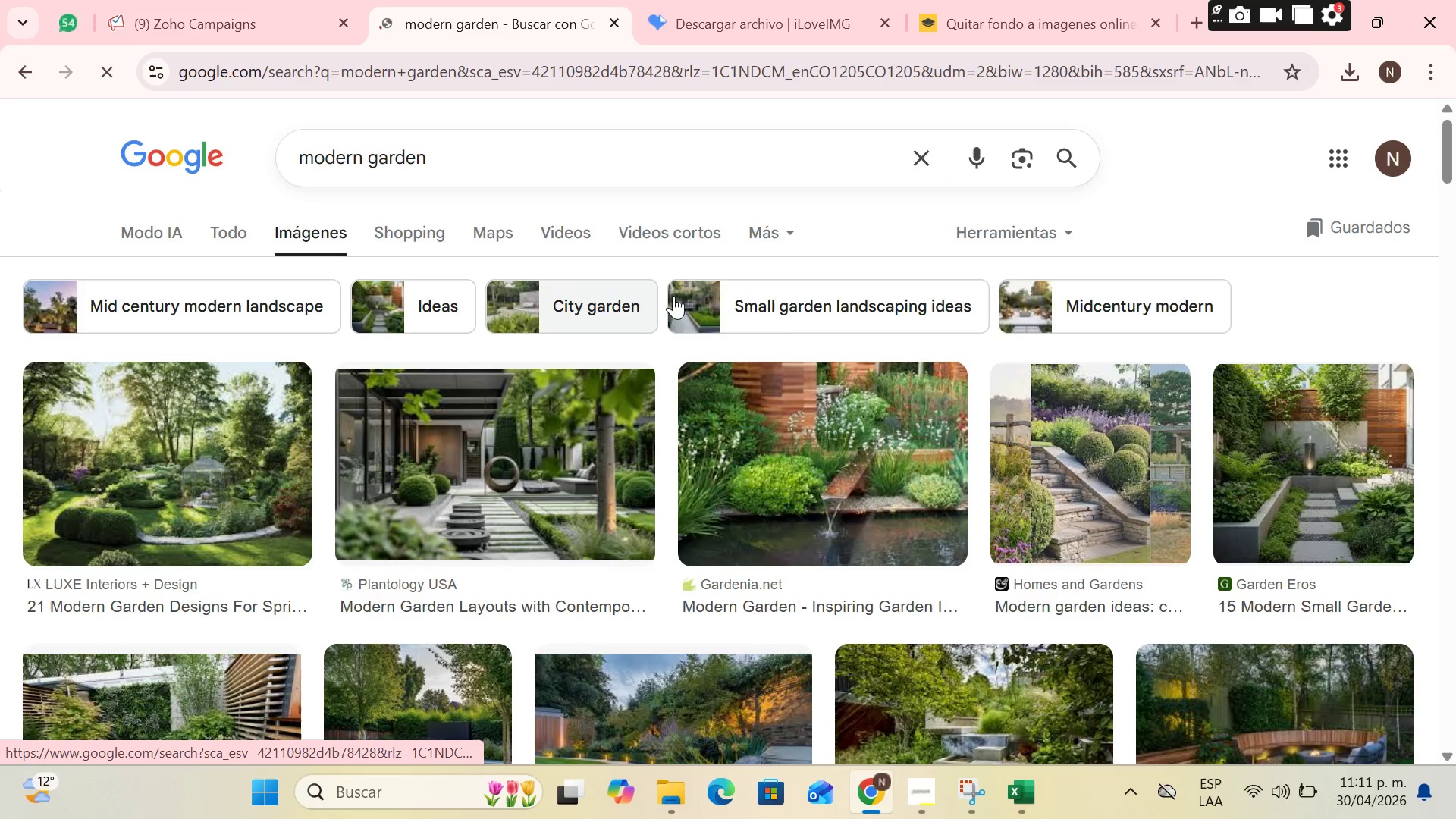 
scroll: coordinate [1054, 320], scroll_direction: down, amount: 2.0
 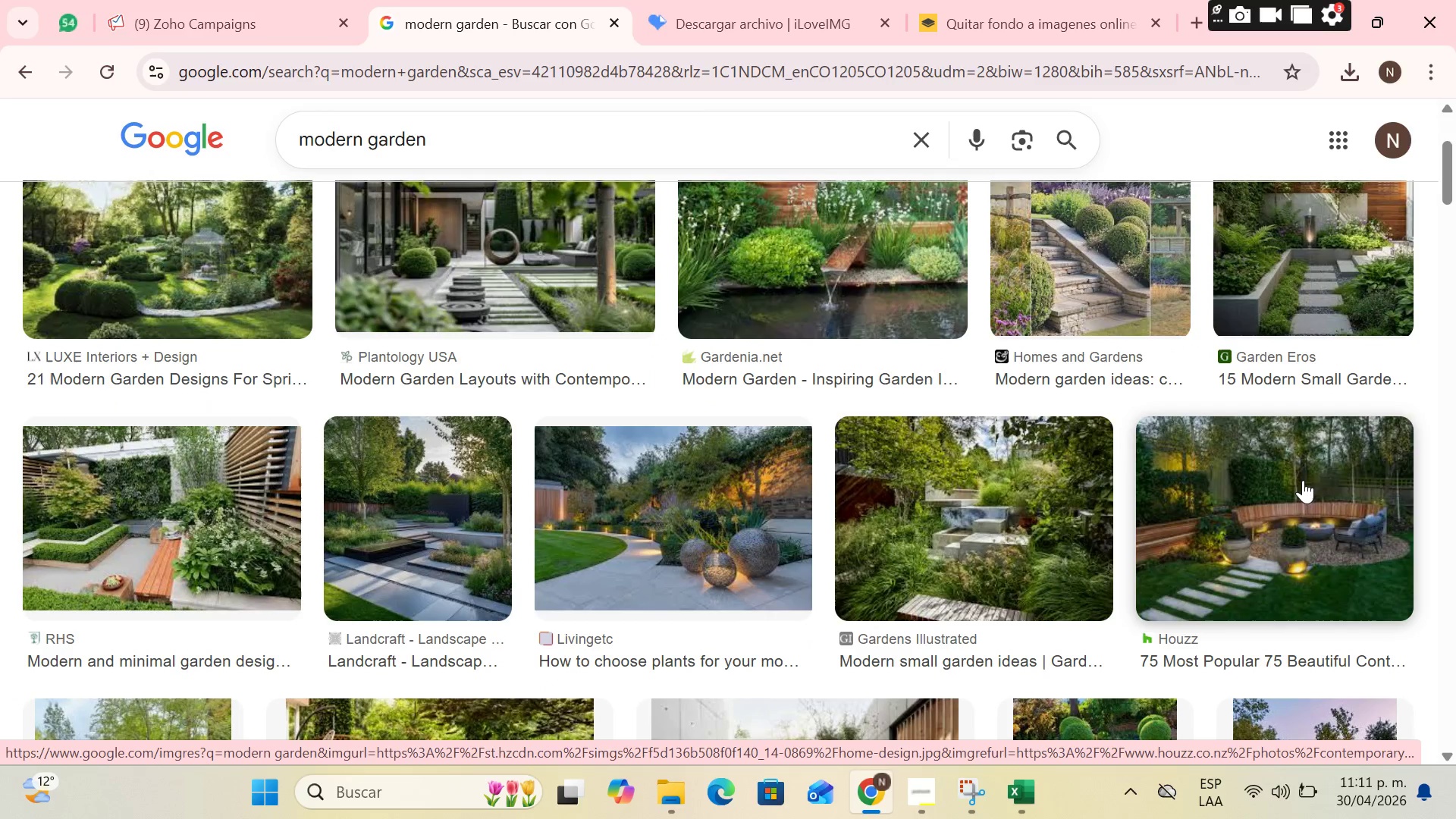 
left_click([1341, 300])
 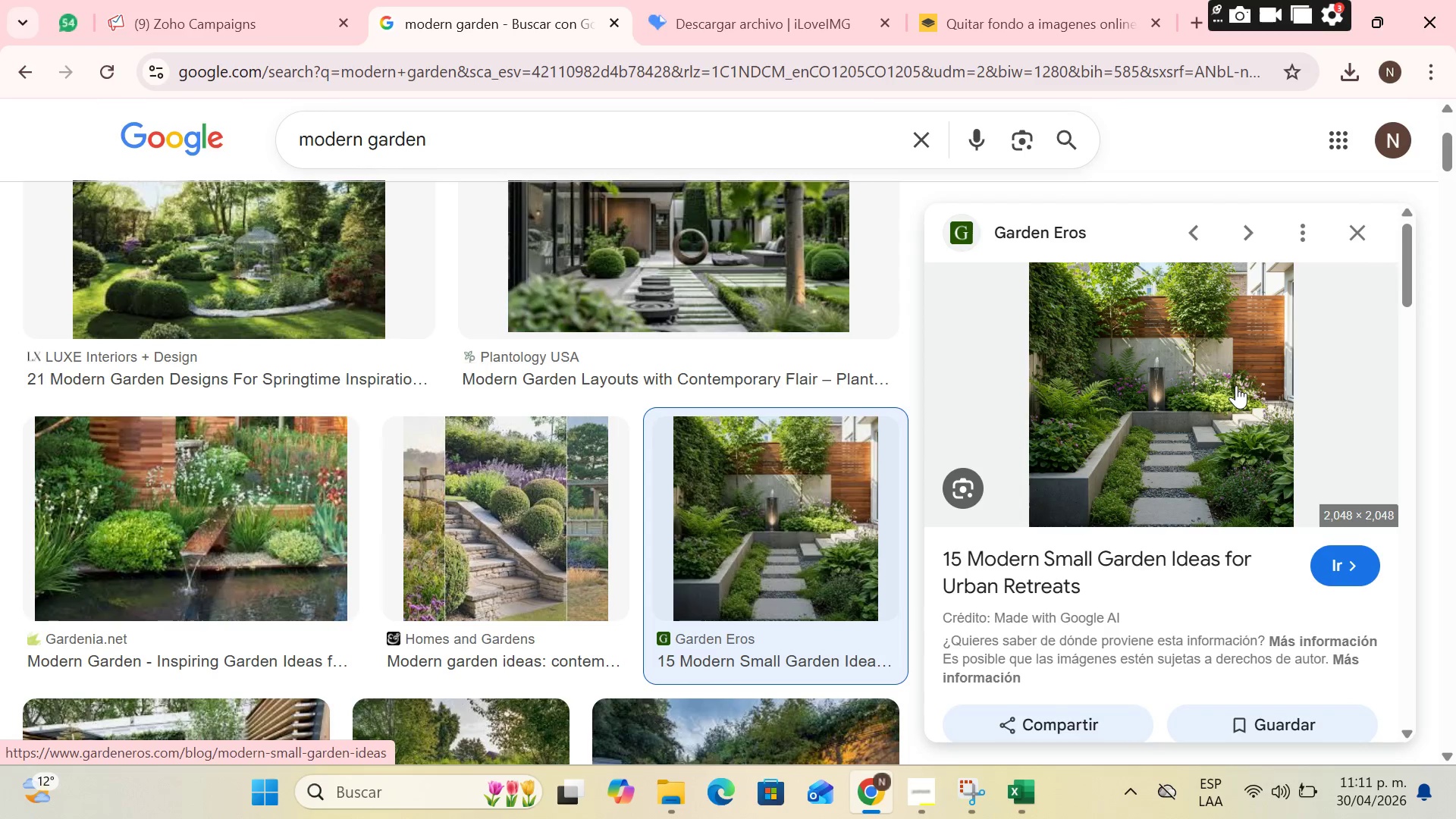 
right_click([1236, 385])
 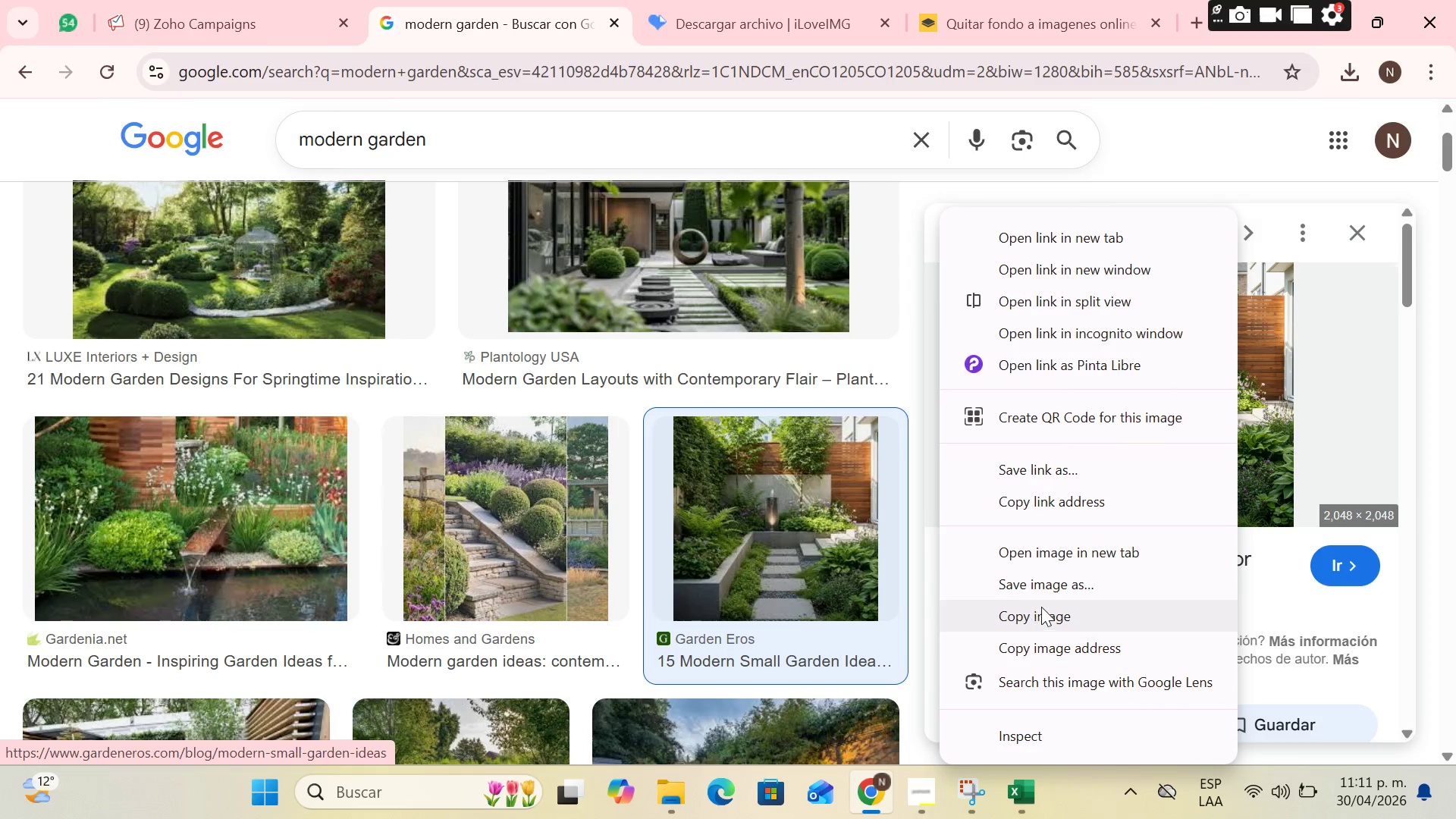 
left_click([1049, 585])
 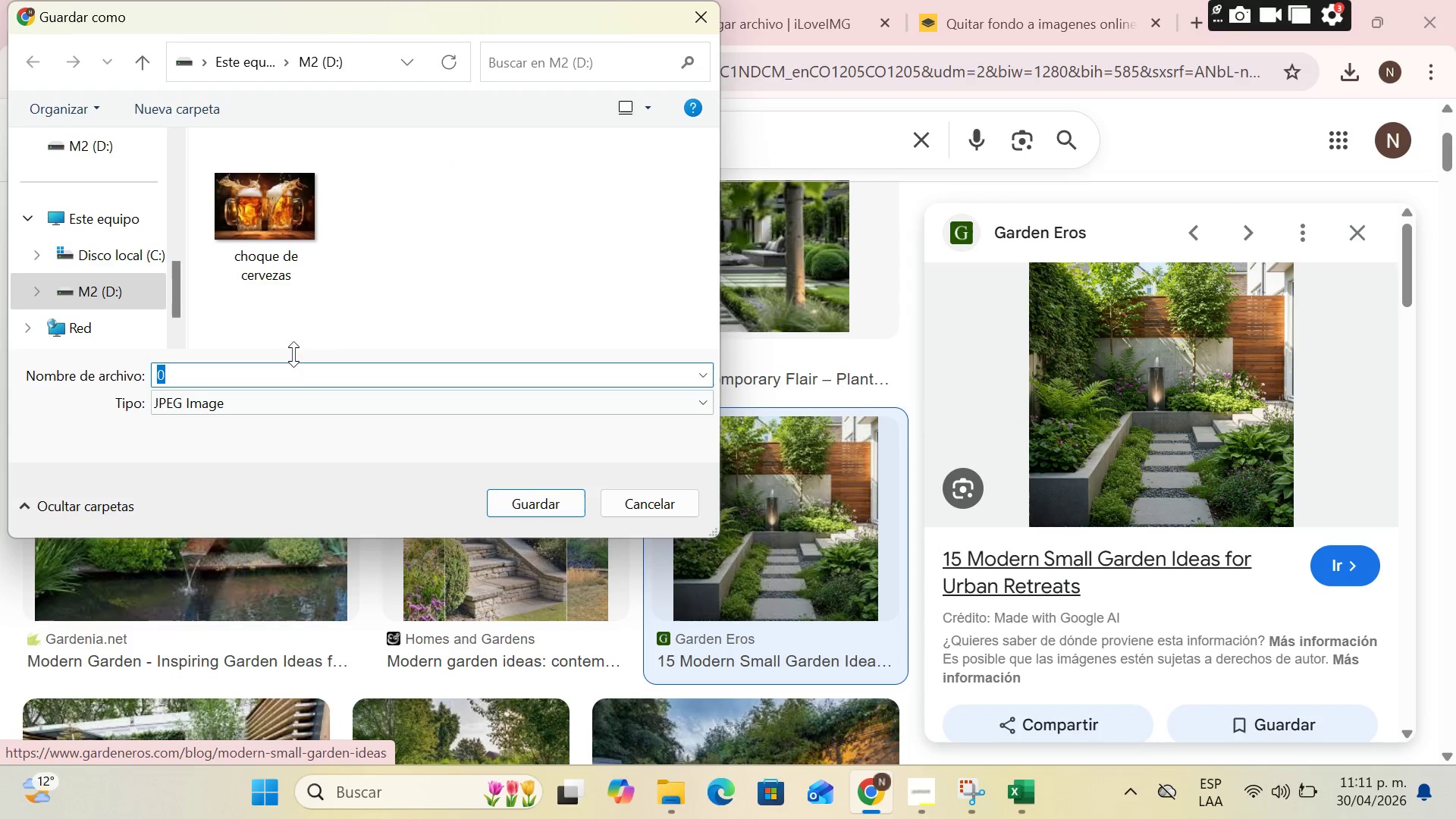 
type(modern garden)
 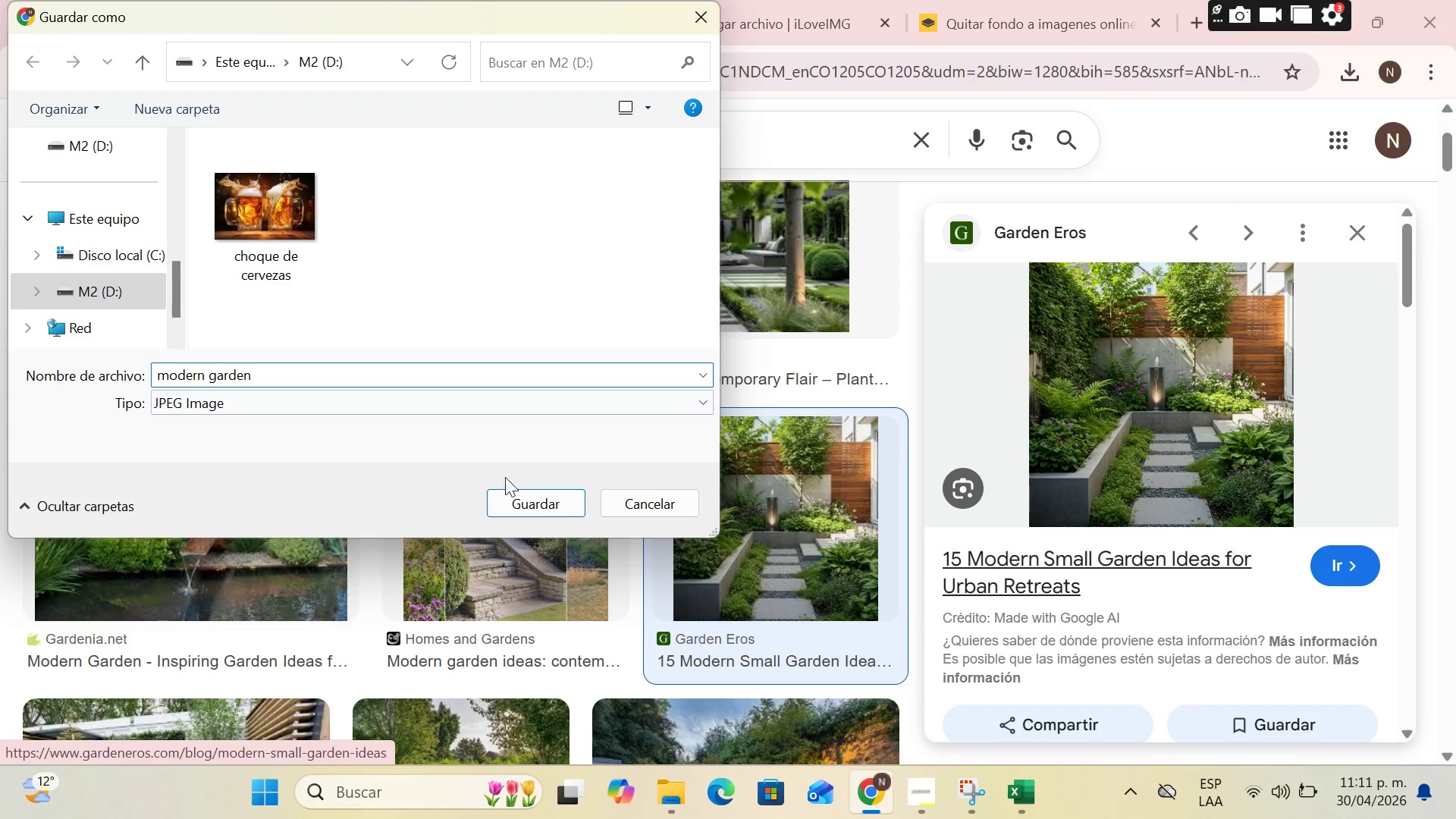 
left_click([544, 503])
 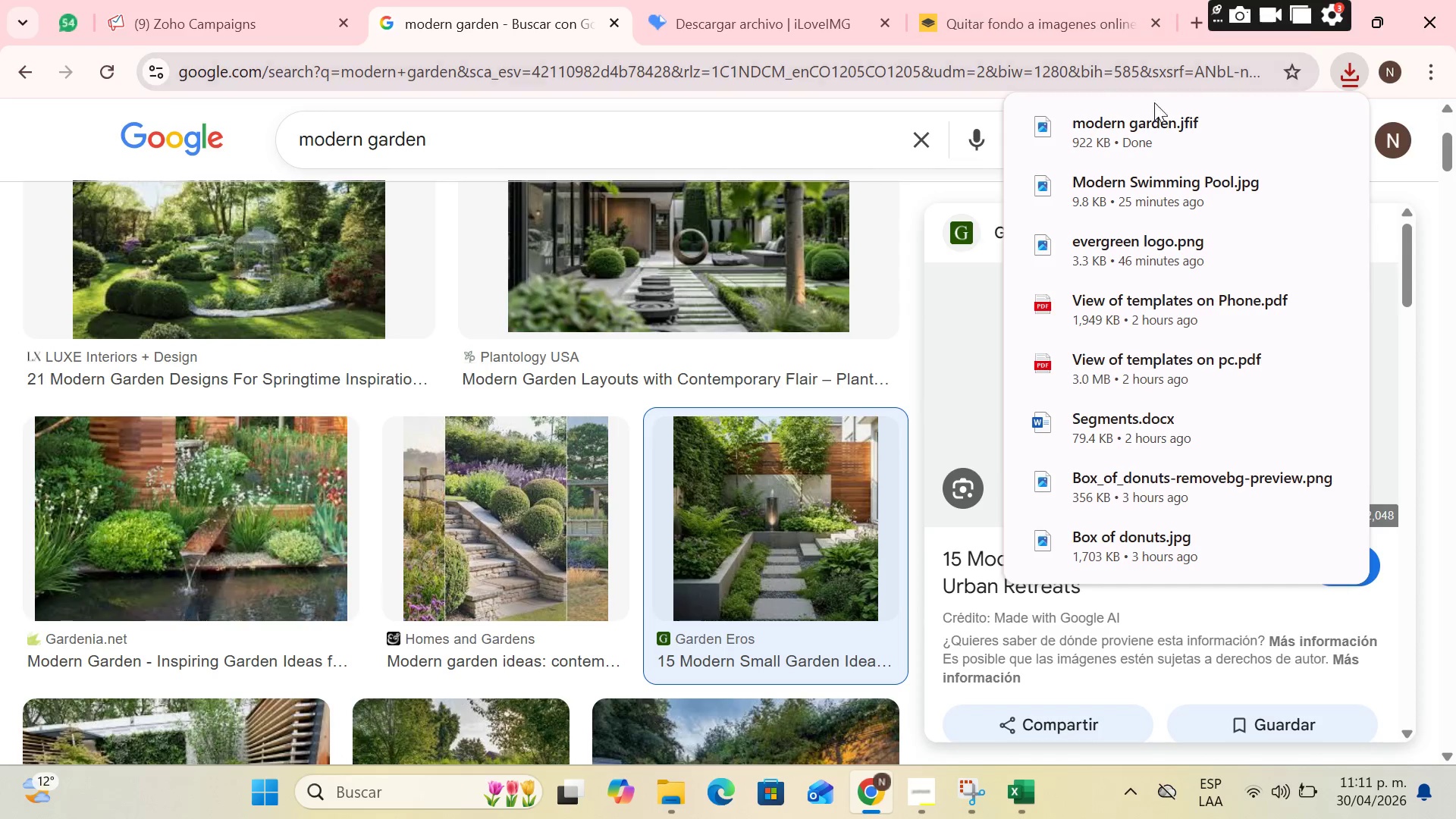 
left_click([817, 0])
 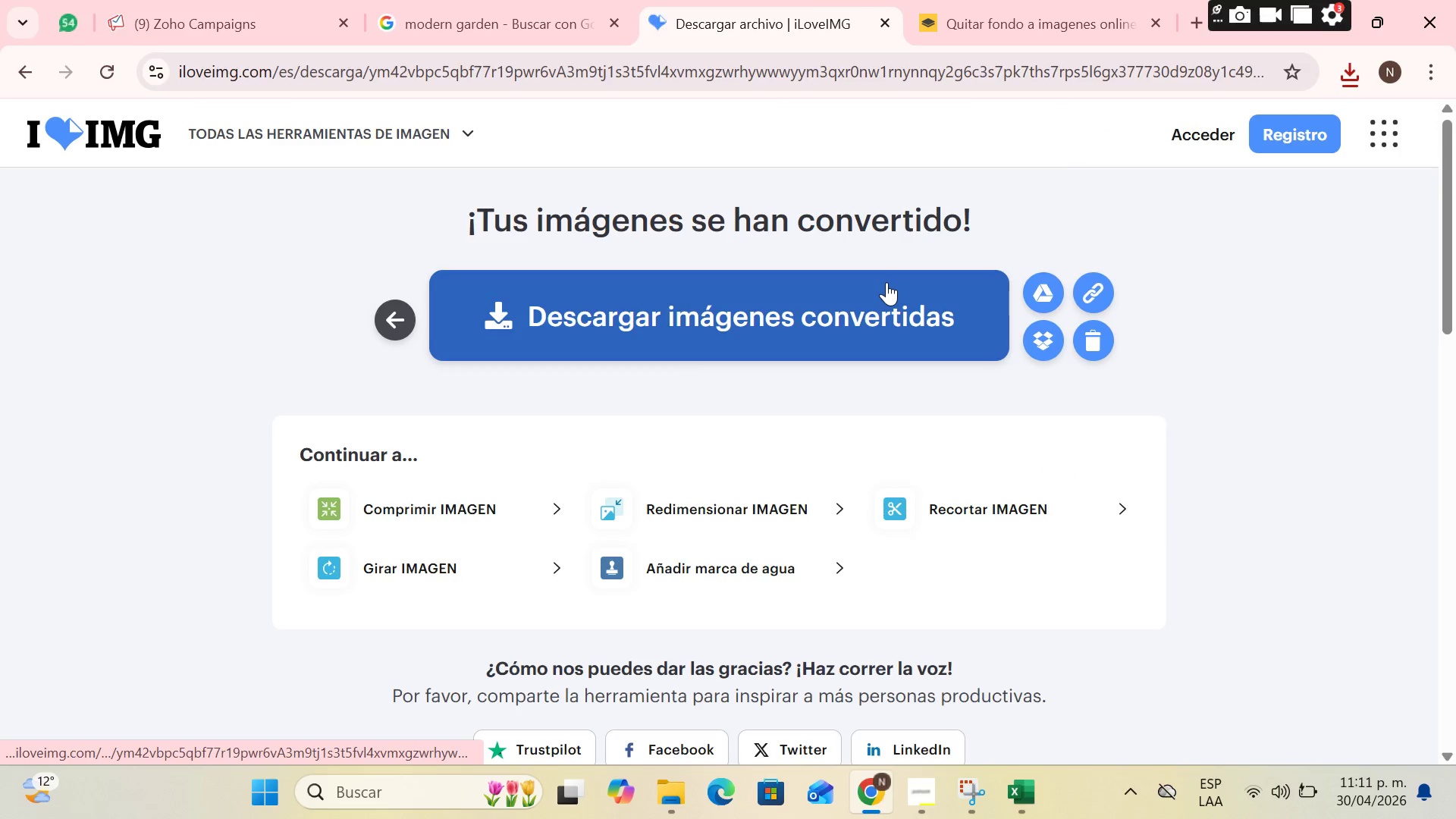 
left_click([886, 282])
 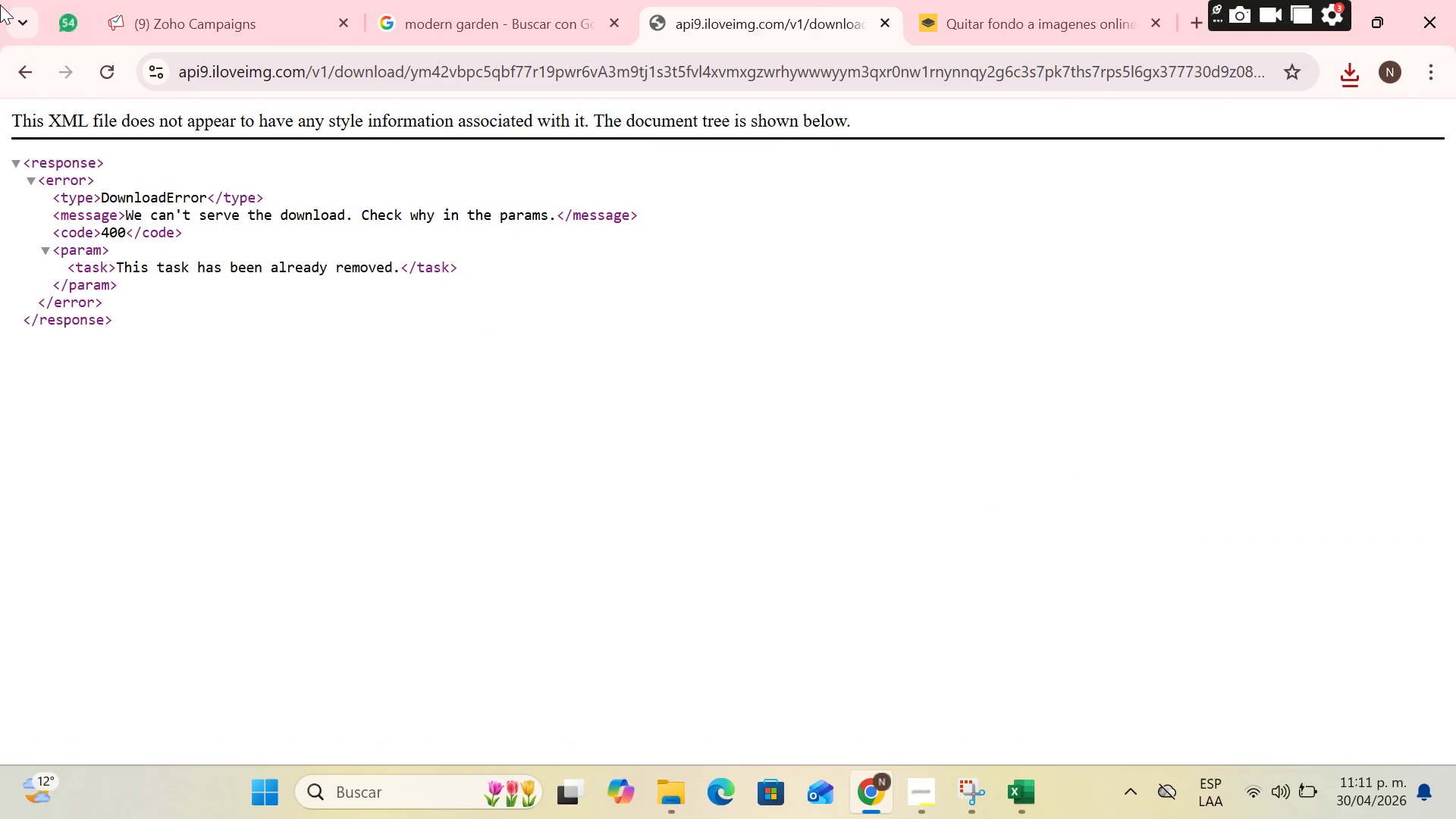 
left_click([26, 69])
 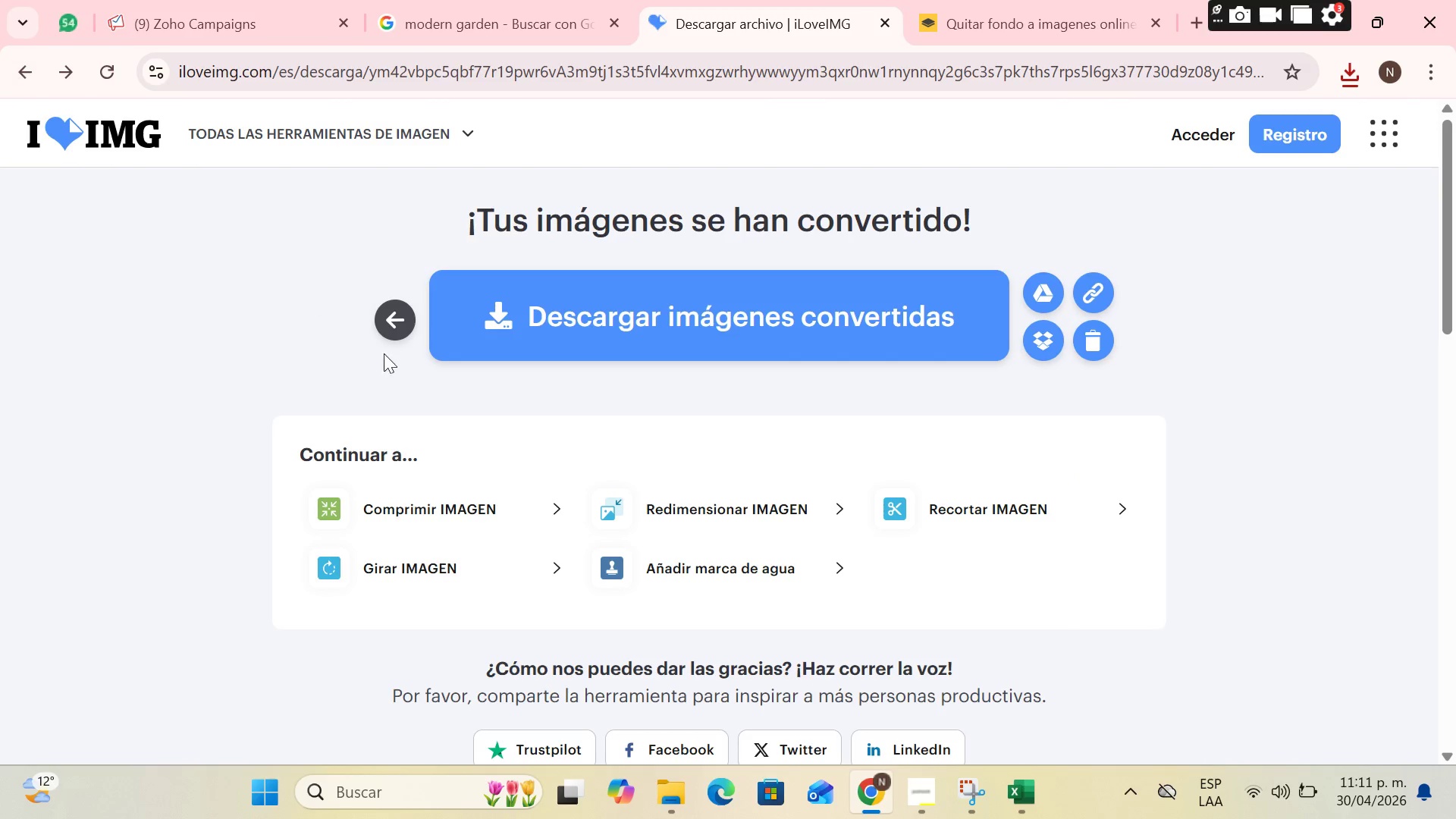 
left_click([395, 328])
 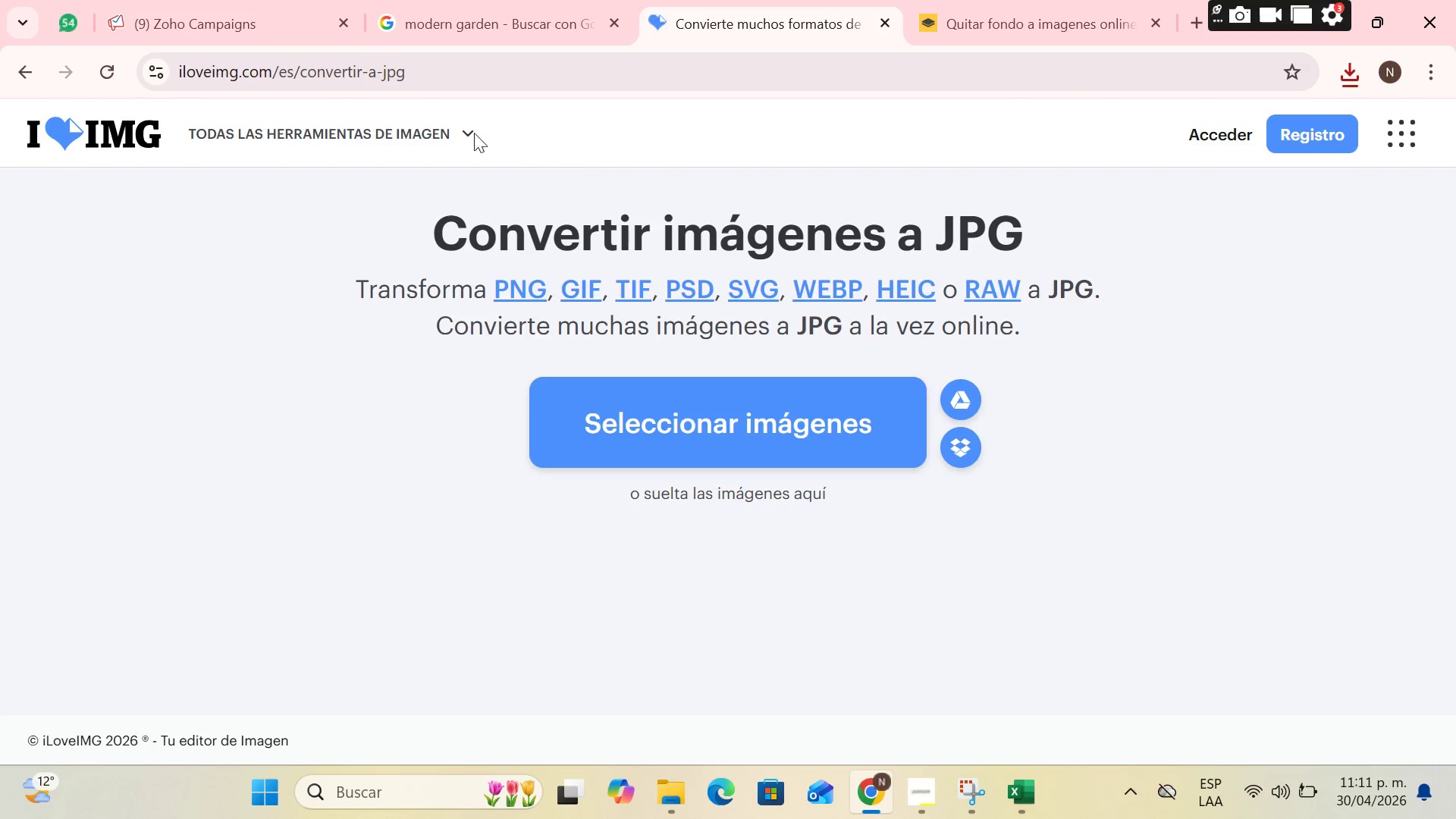 
left_click([134, 0])
 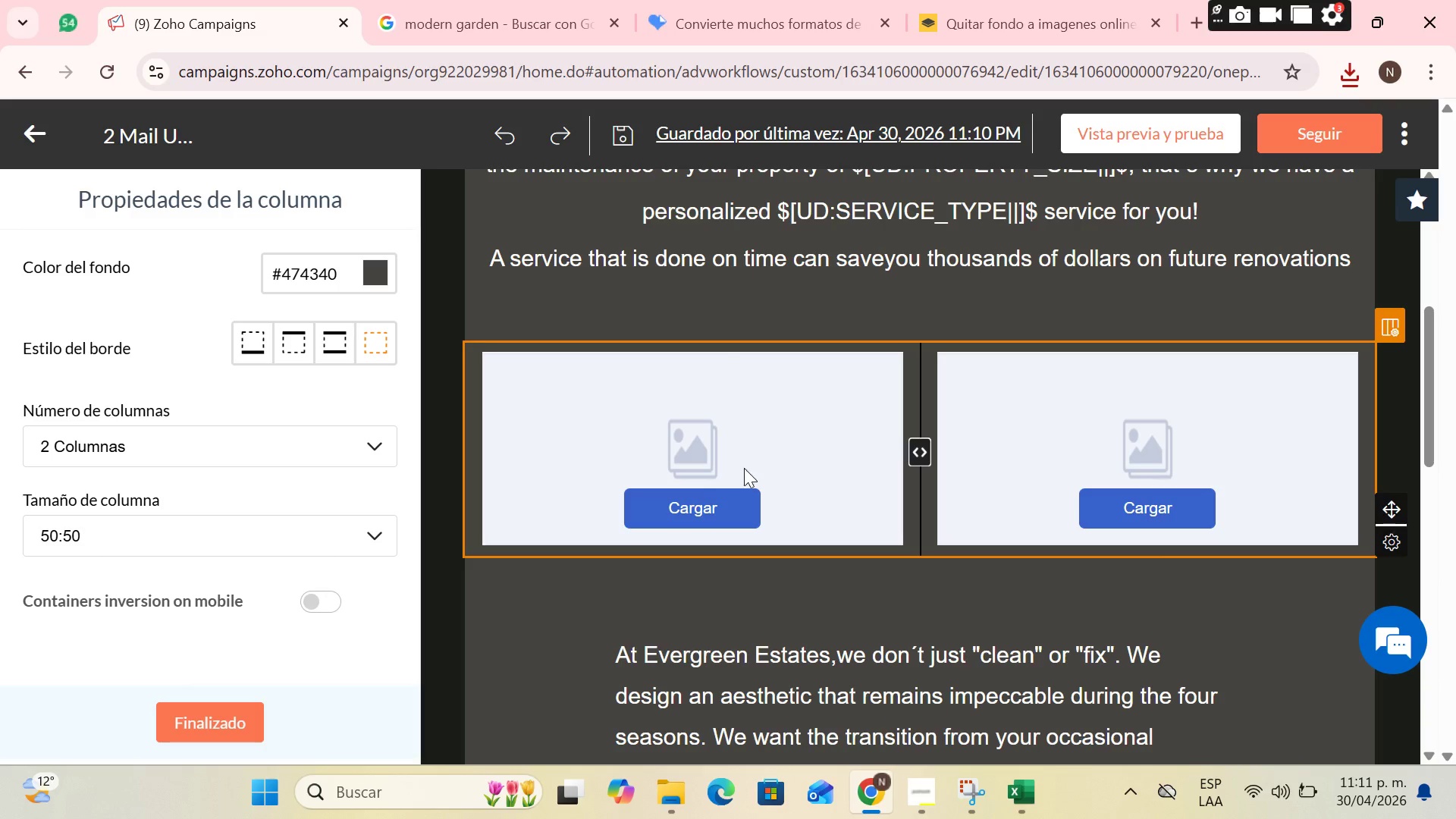 
left_click([708, 494])
 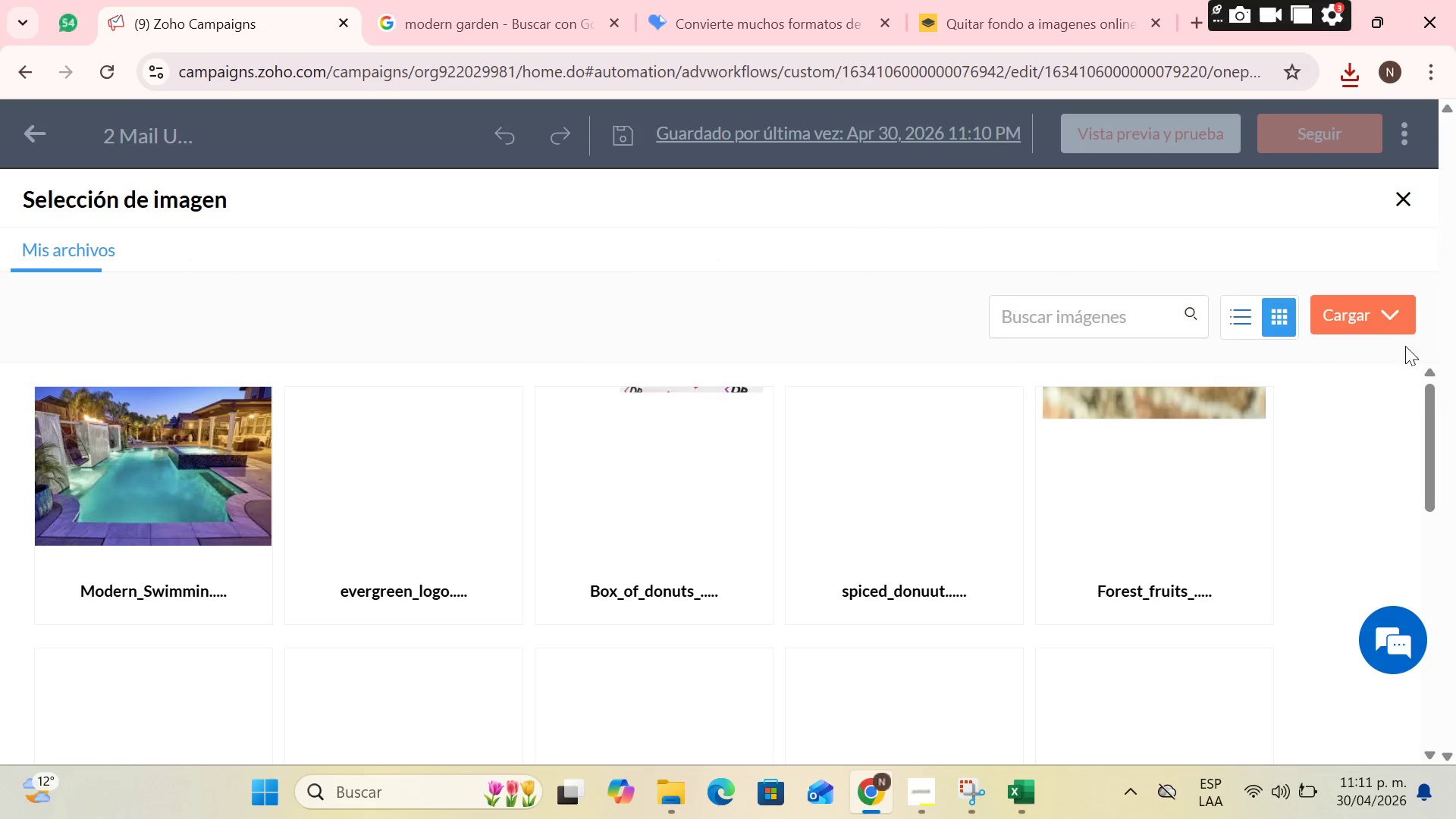 
left_click([1363, 308])
 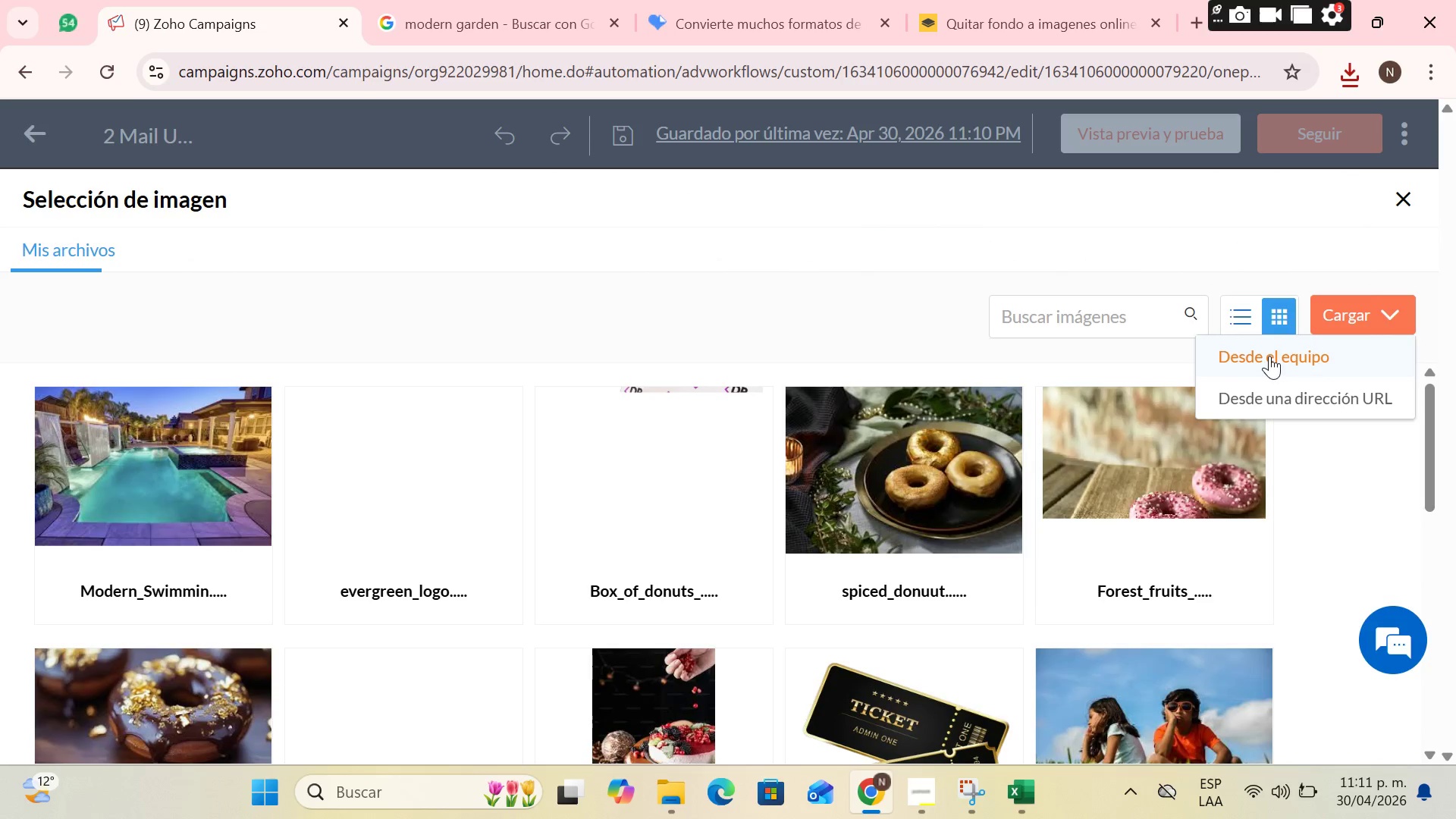 
left_click([1269, 356])
 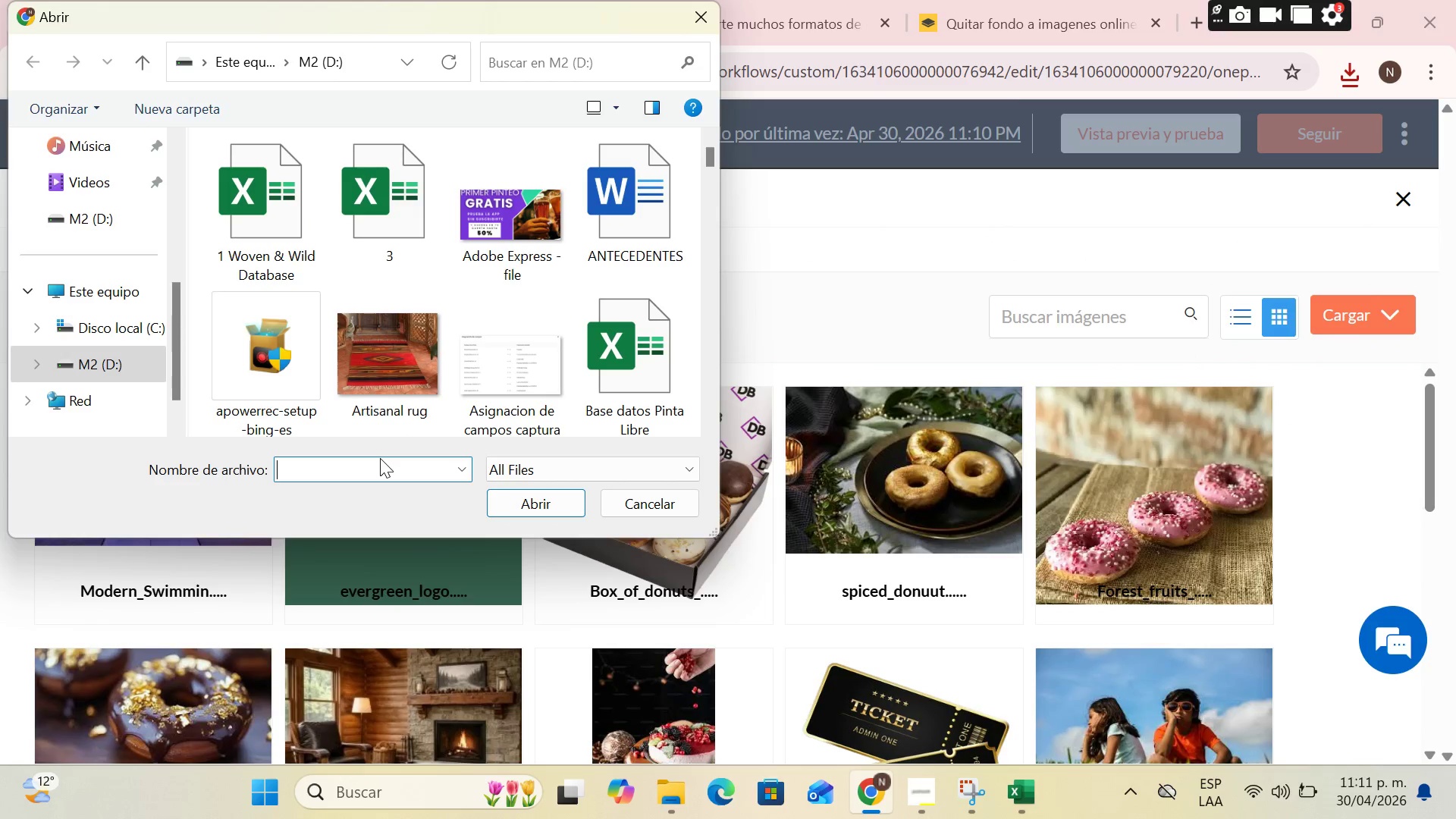 
type(mo)
 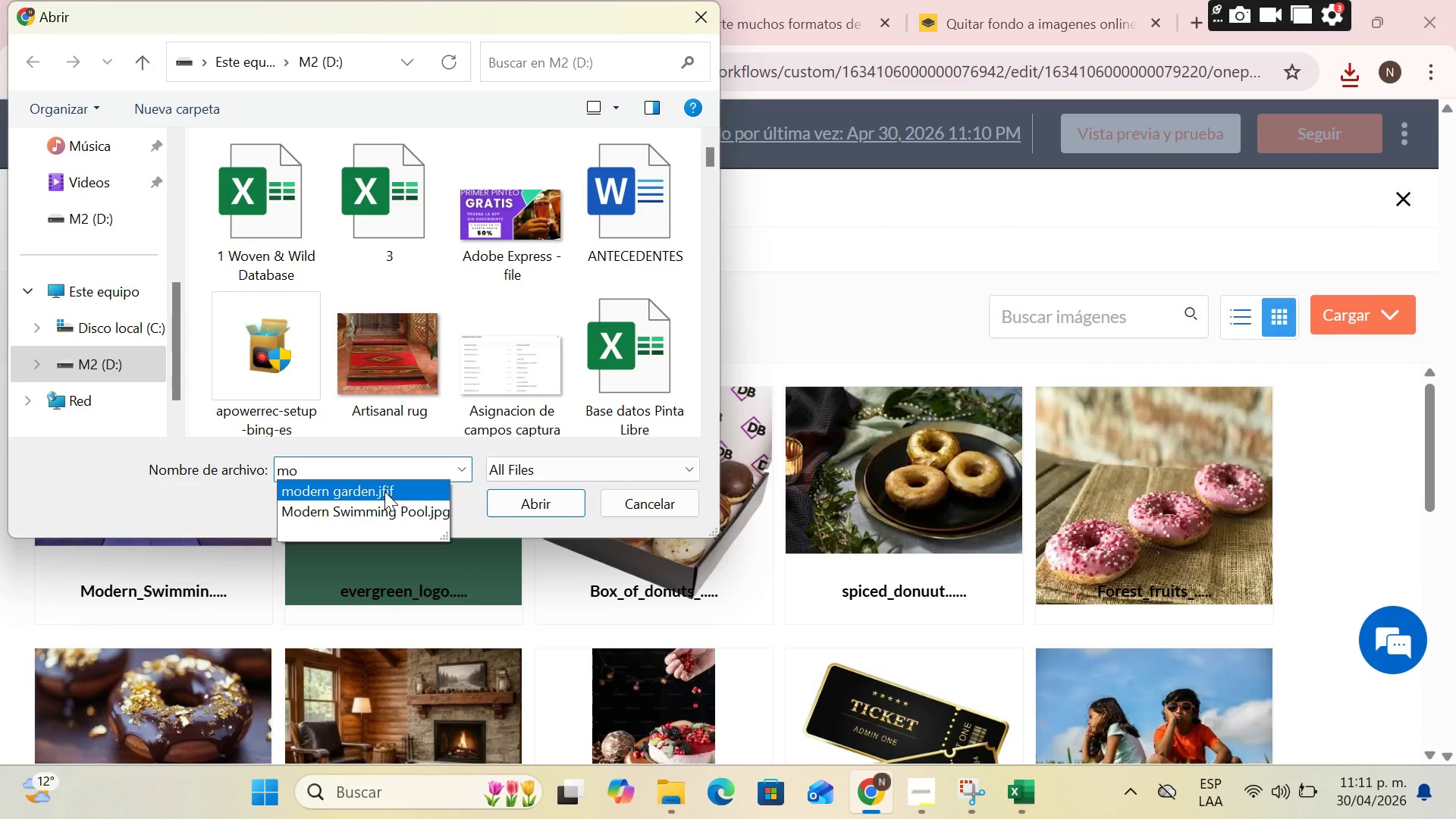 
double_click([384, 491])
 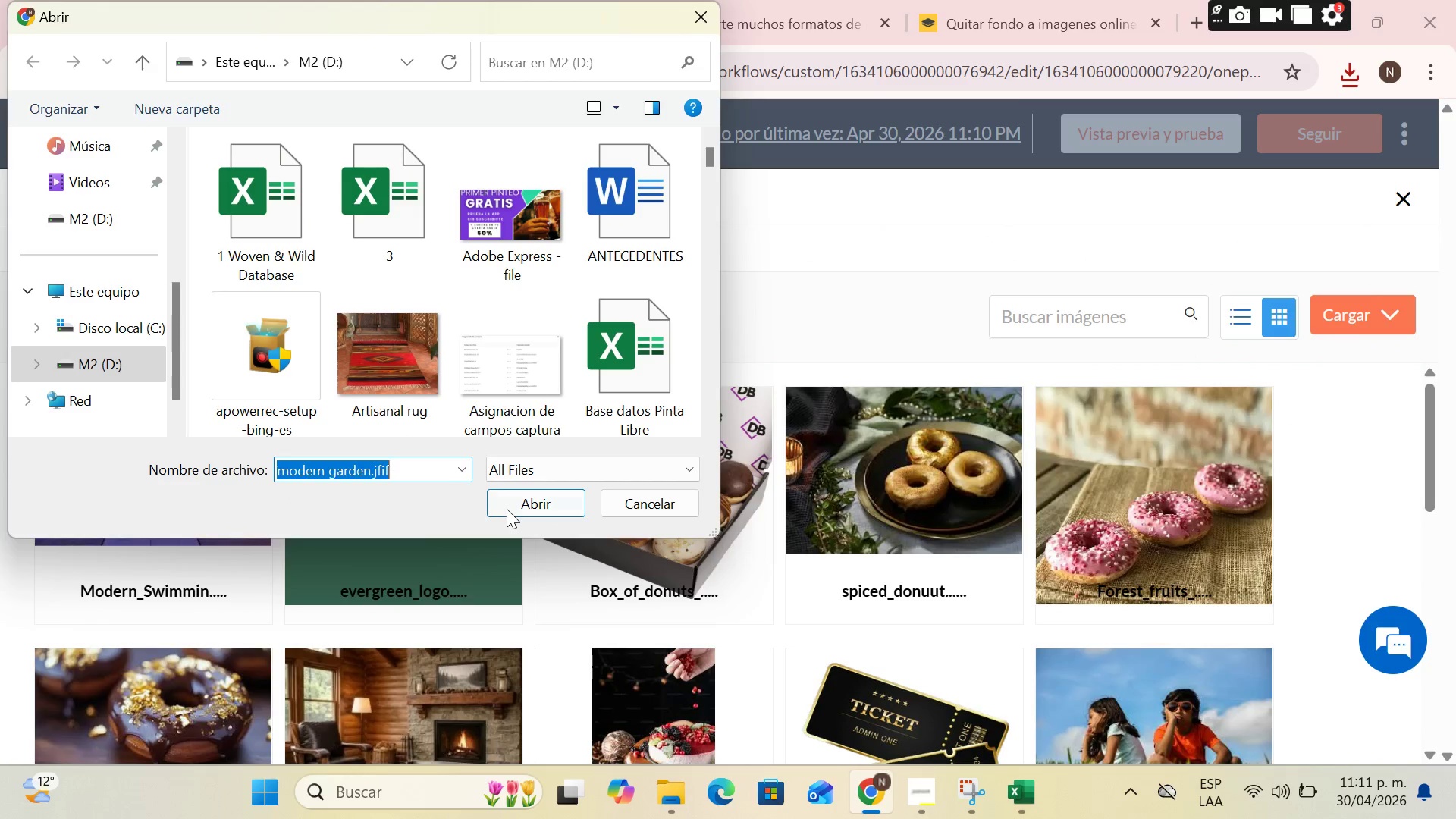 
triple_click([507, 509])
 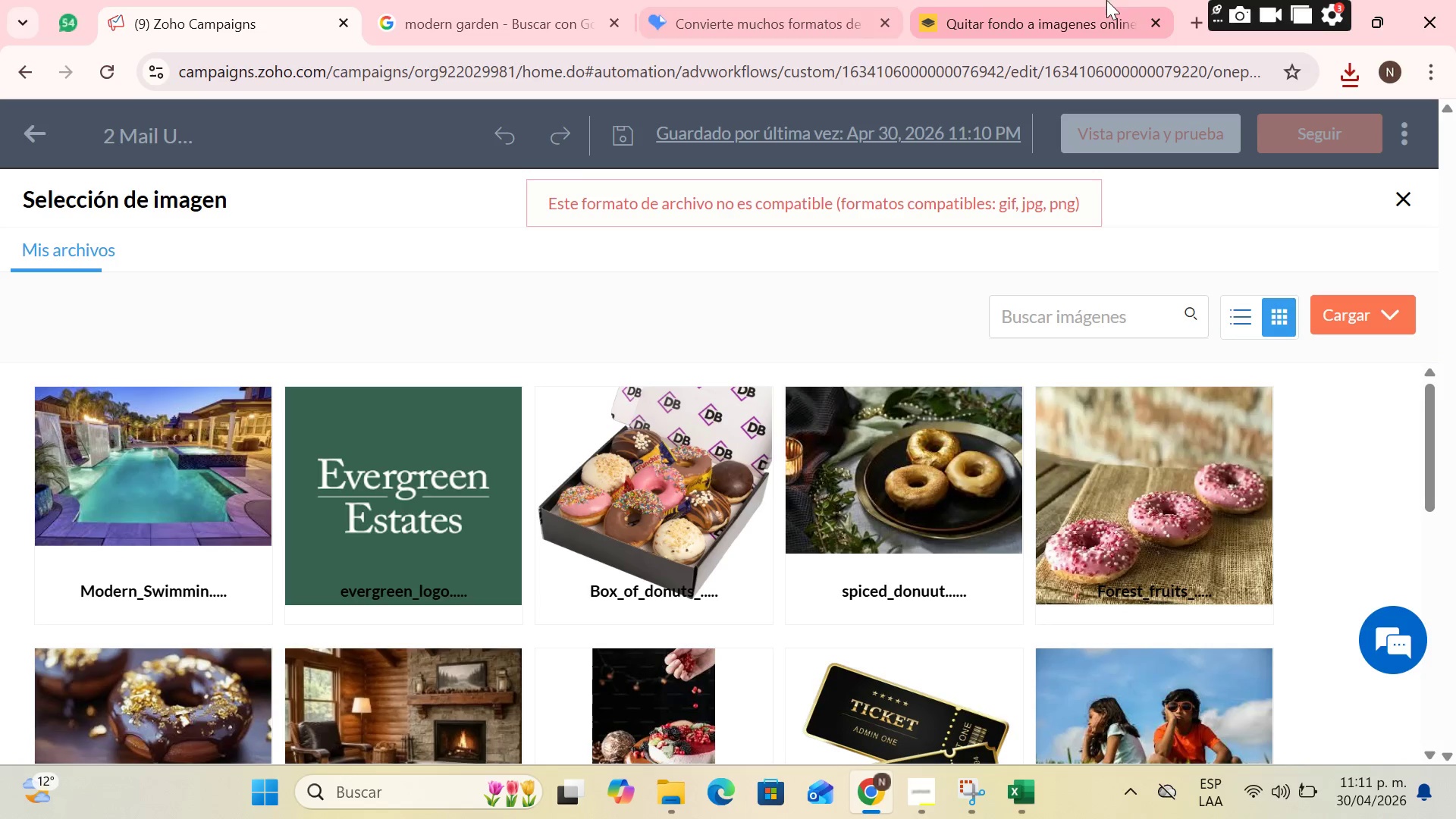 
left_click([1194, 10])
 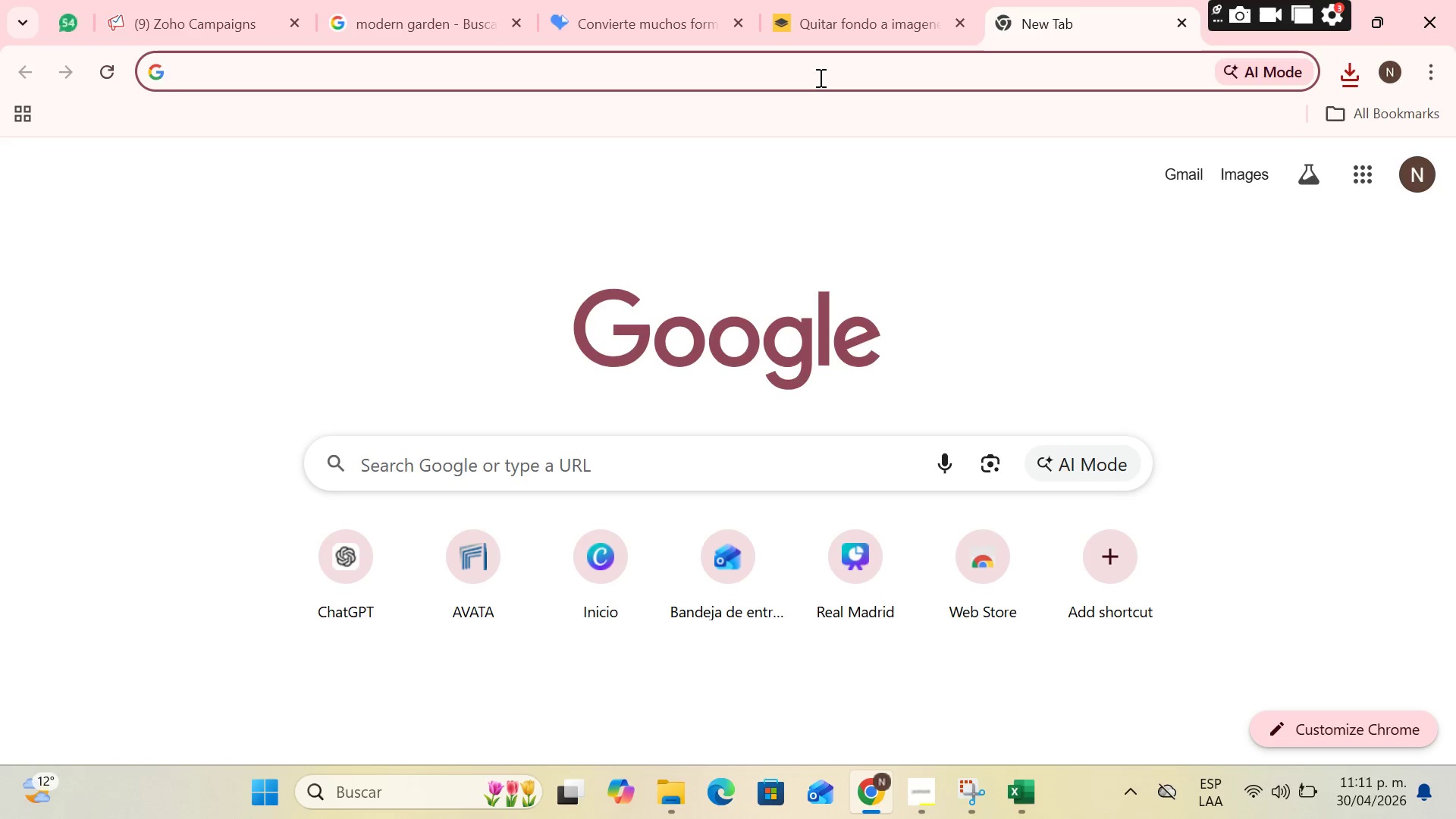 
type(convertir j)
 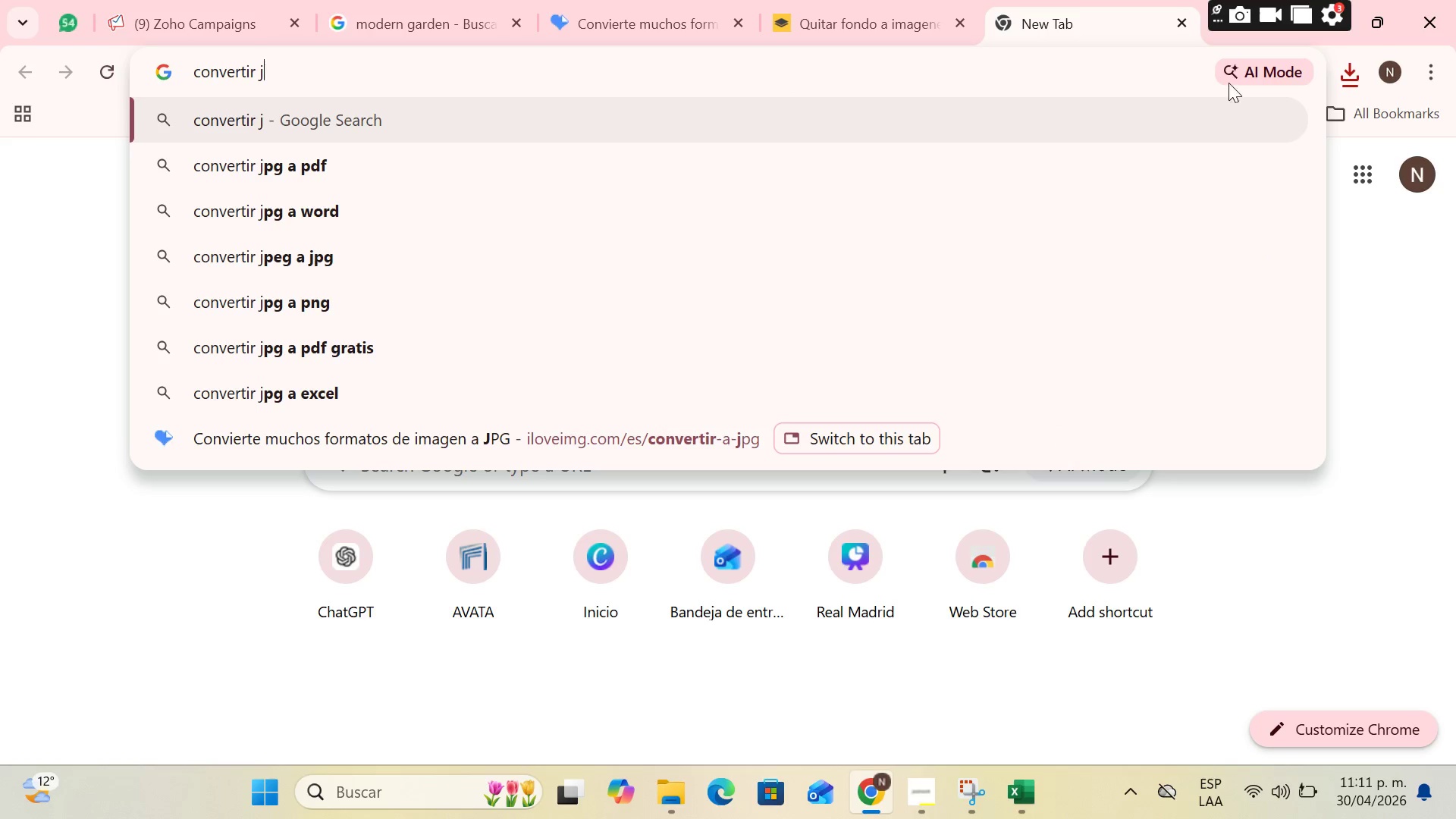 
left_click([1344, 72])
 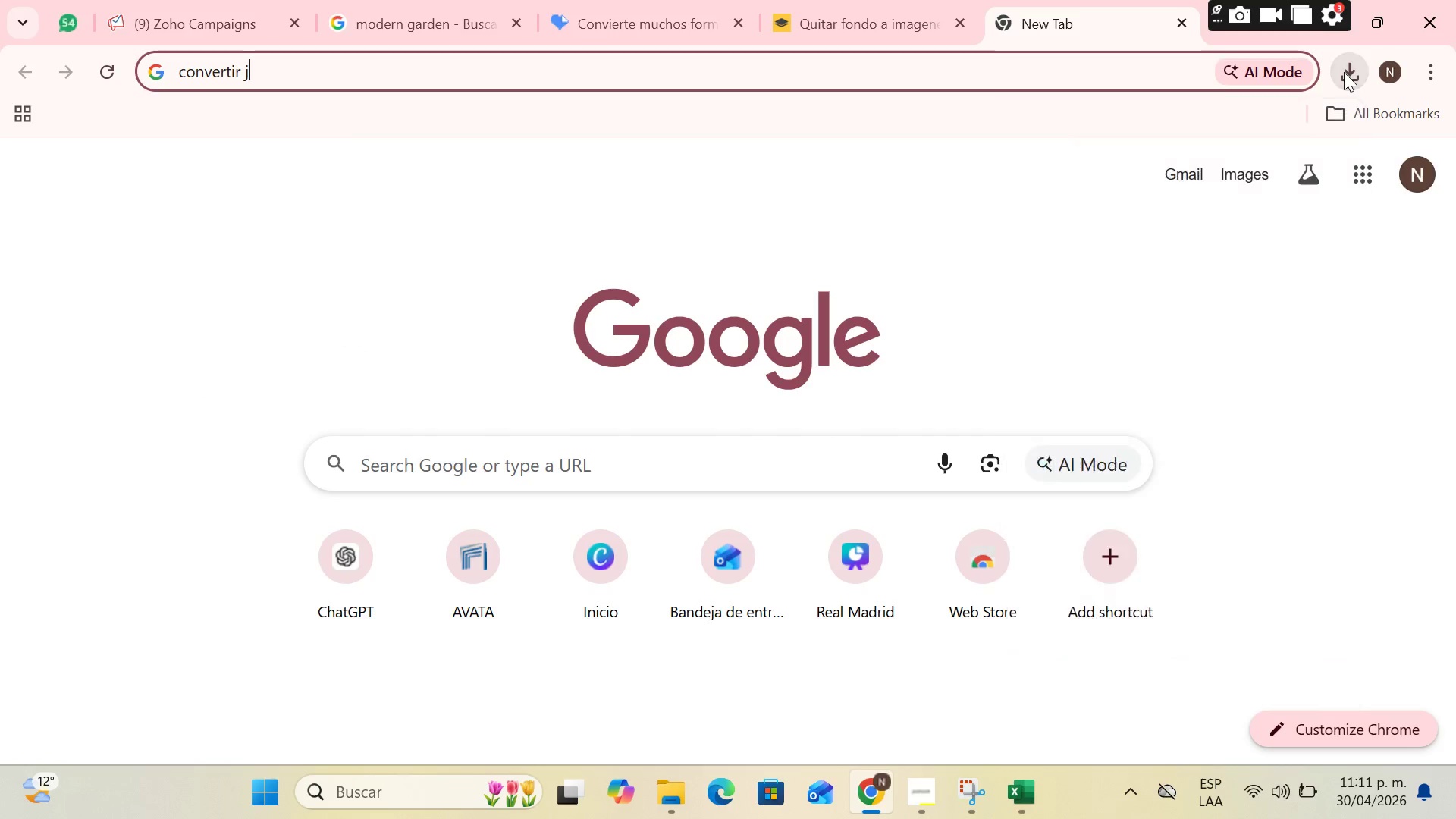 
double_click([1344, 72])
 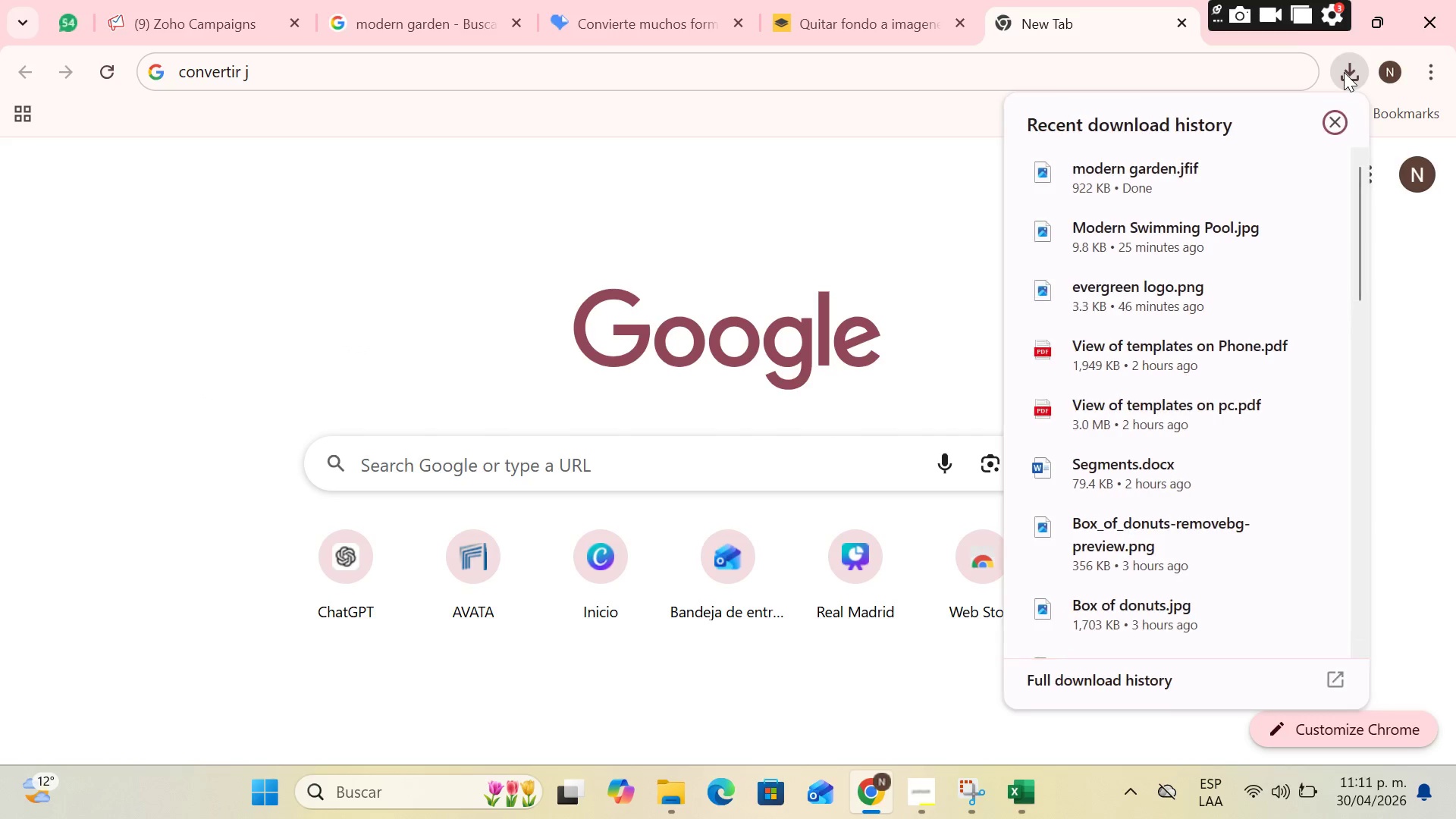 
left_click([1344, 72])
 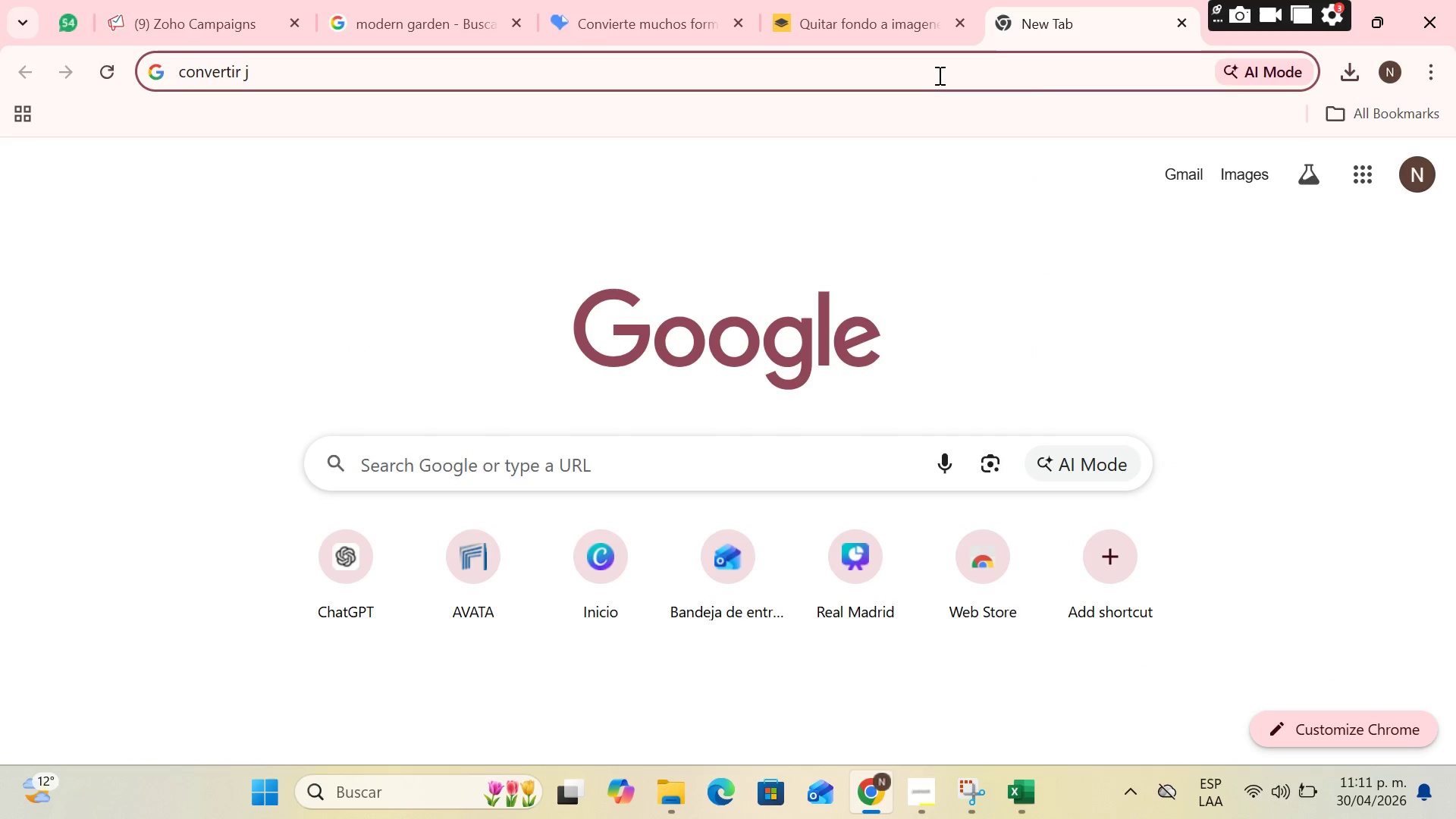 
type(fif)
 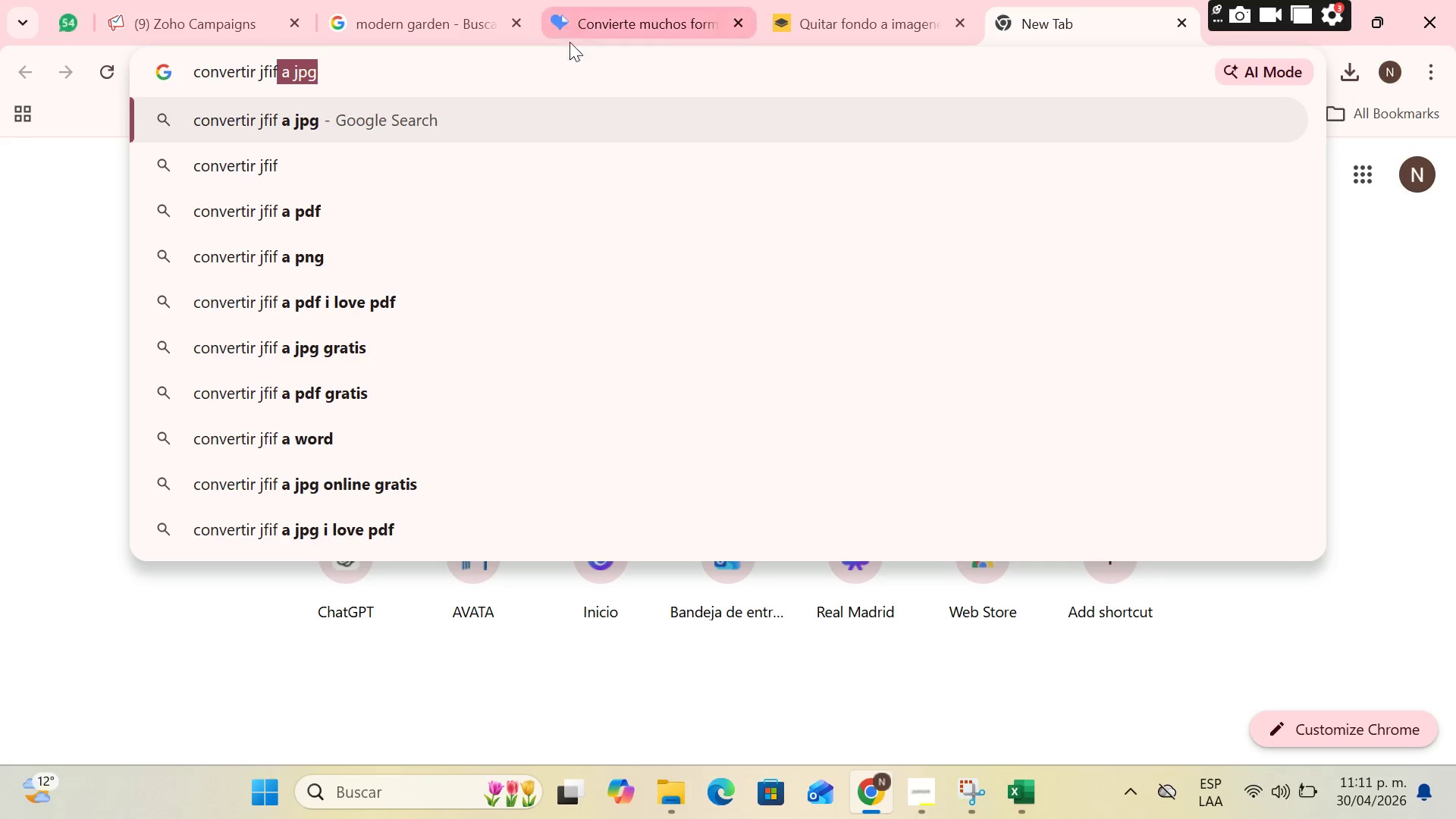 
left_click([516, 117])
 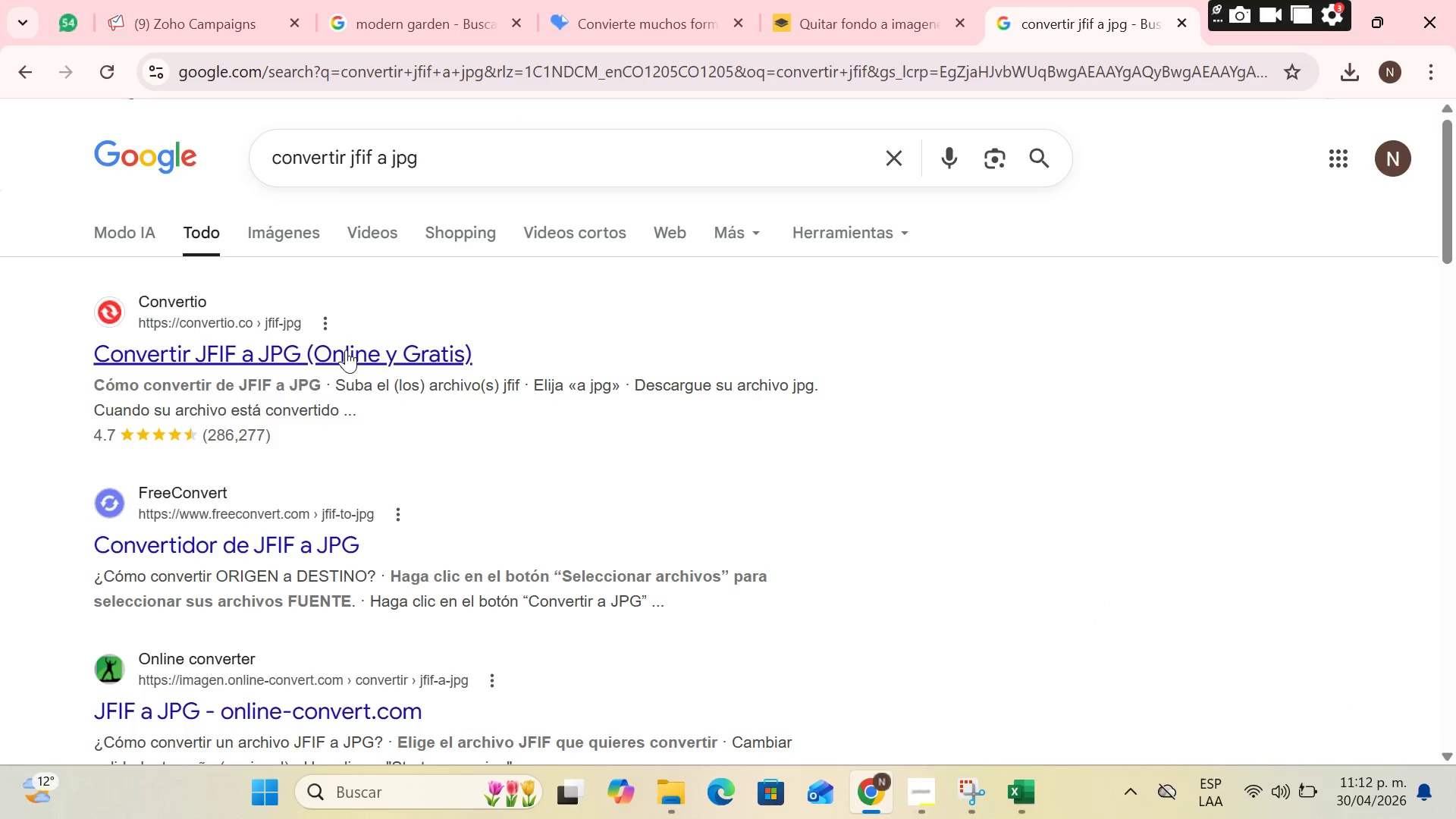 
left_click_drag(start_coordinate=[346, 350], to_coordinate=[1188, 0])
 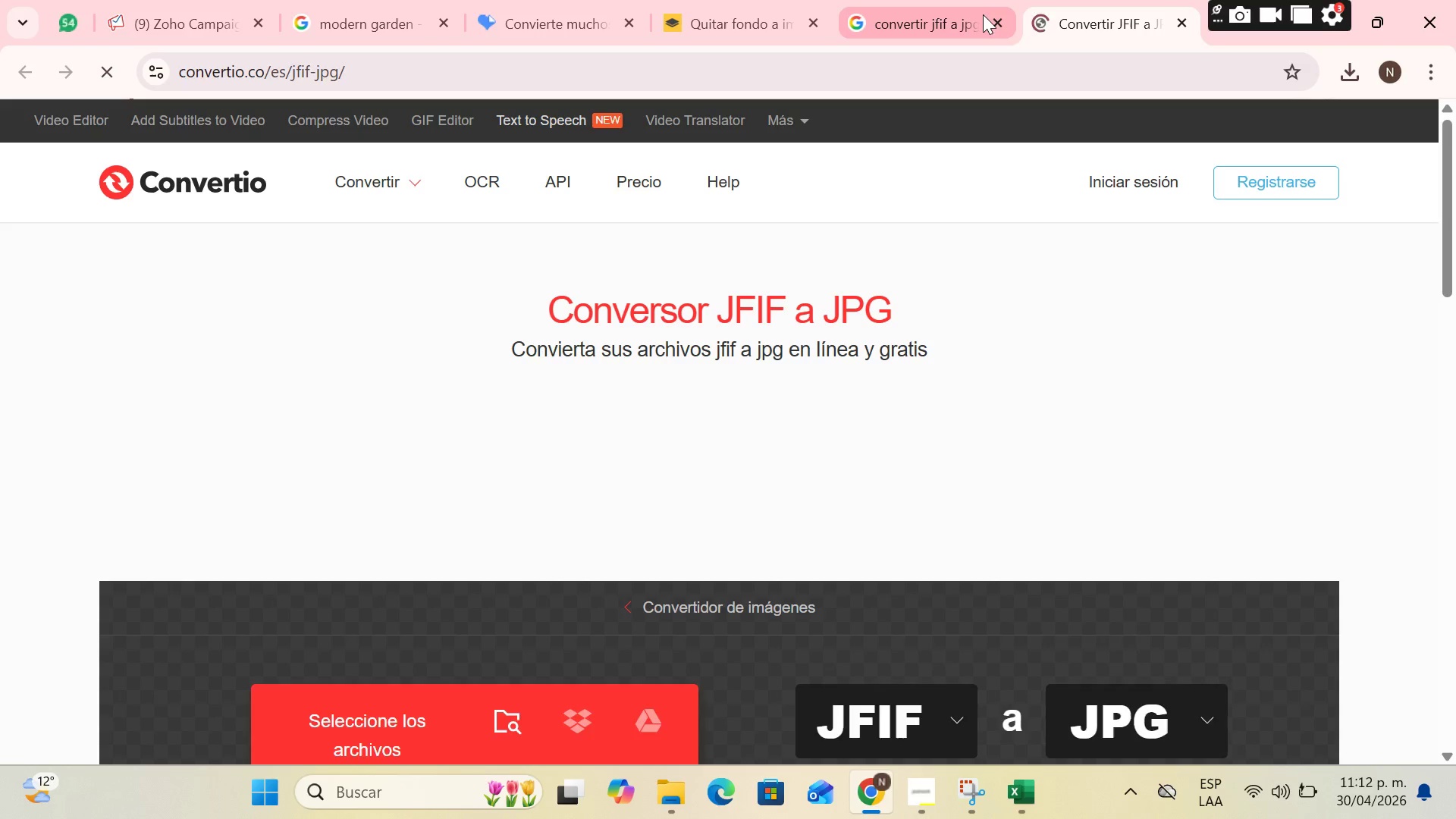 
left_click([996, 17])
 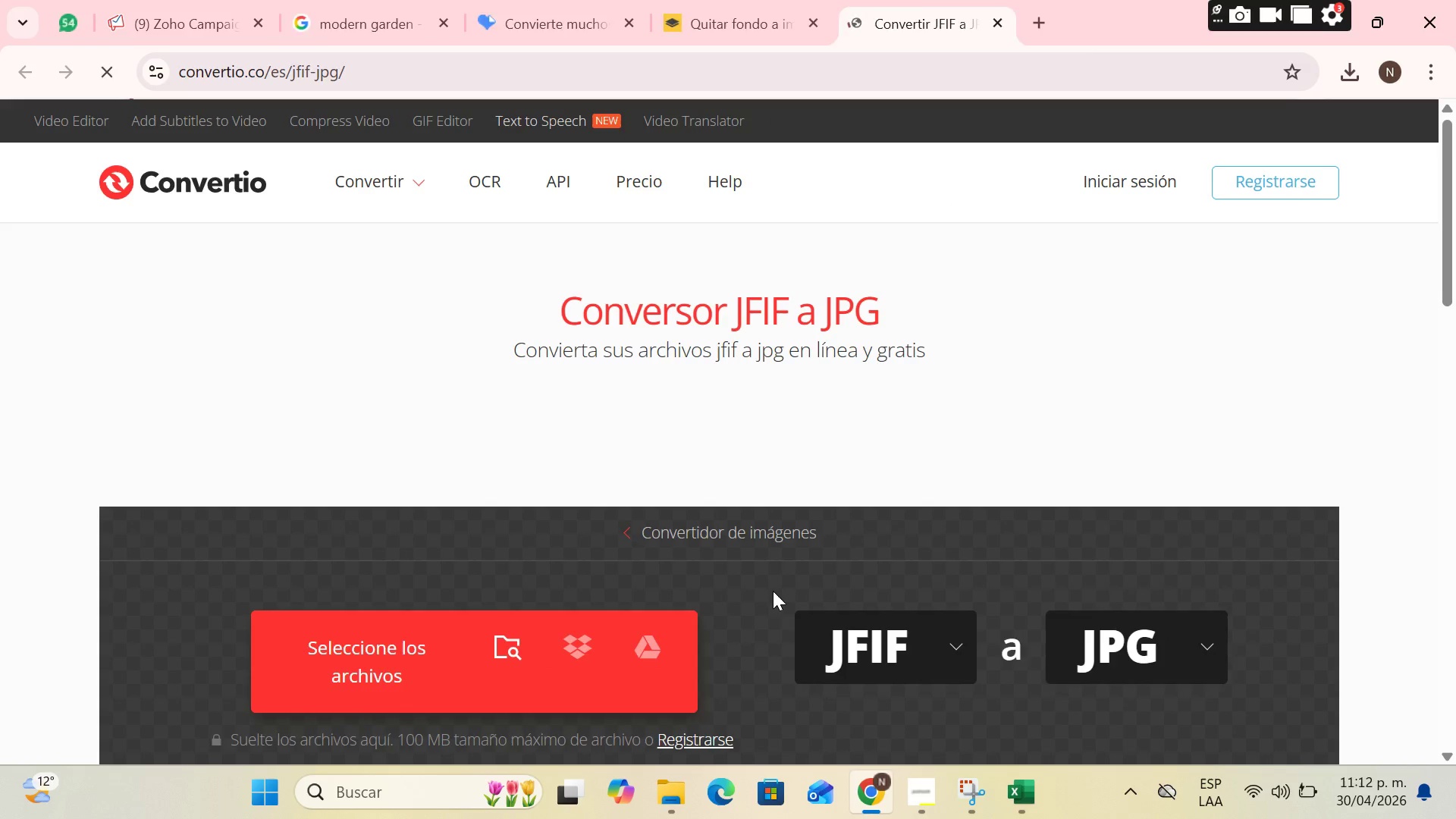 
scroll: coordinate [773, 587], scroll_direction: down, amount: 1.0
 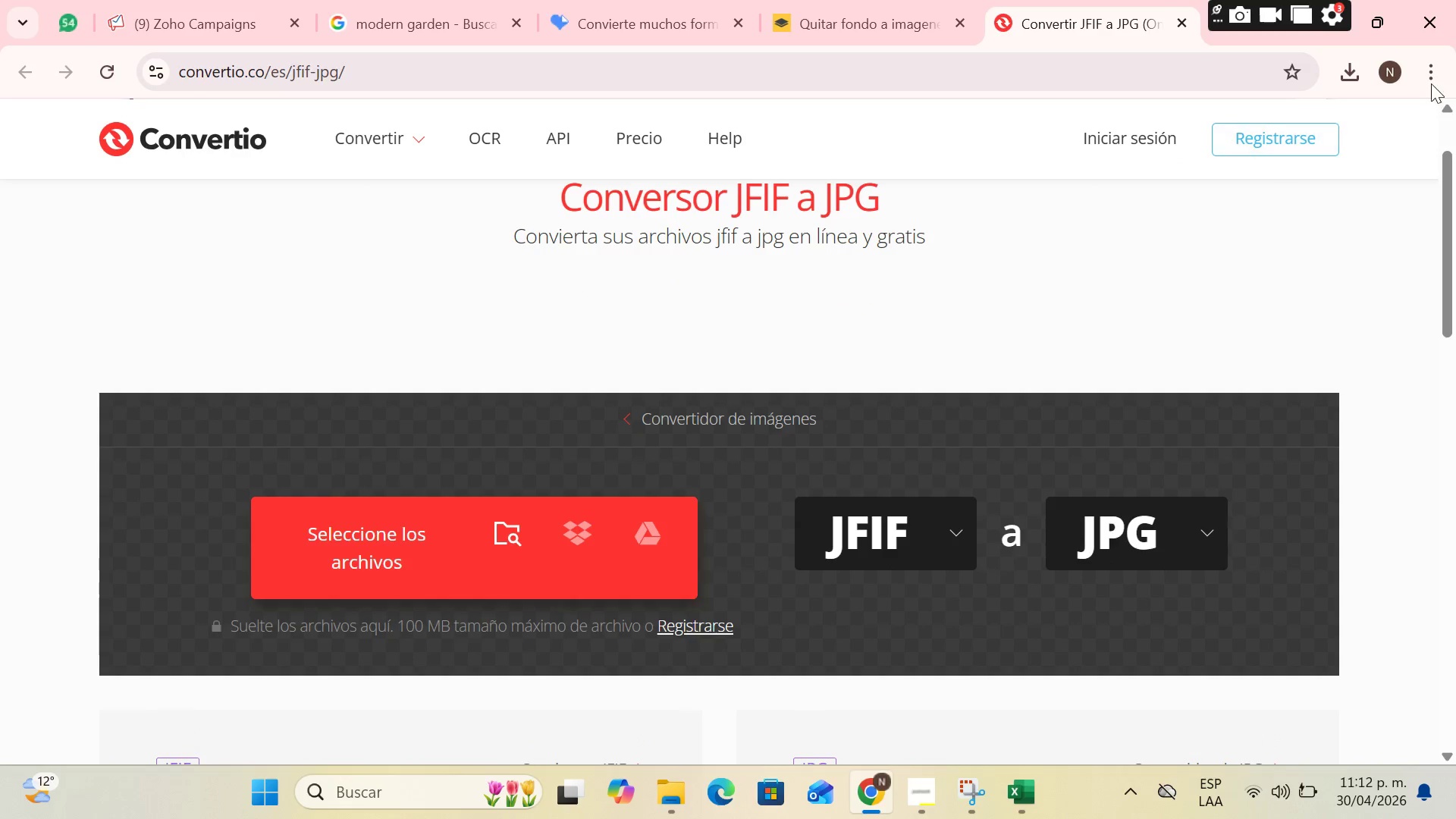 
left_click([1352, 80])
 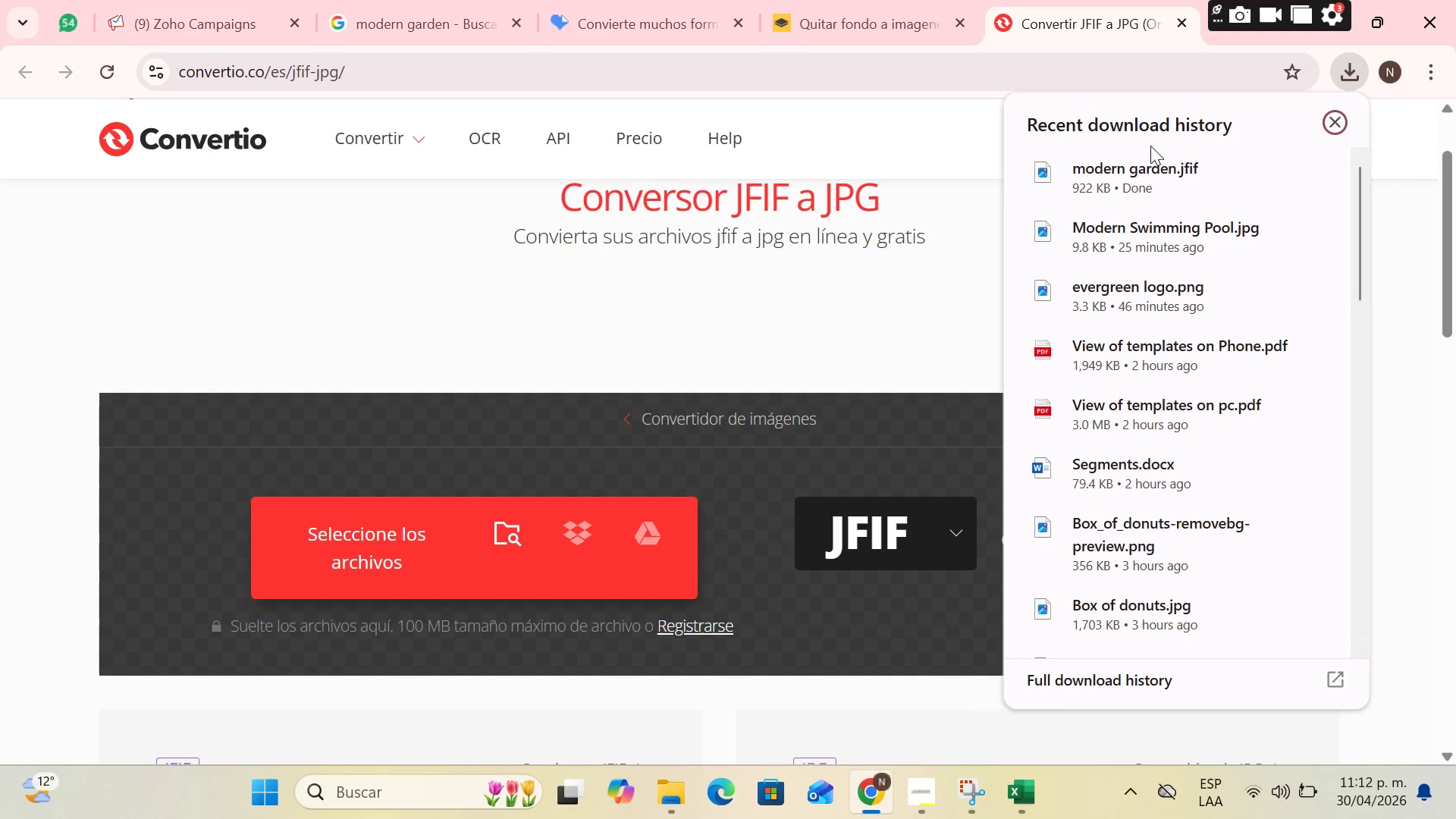 
left_click_drag(start_coordinate=[1105, 167], to_coordinate=[636, 438])
 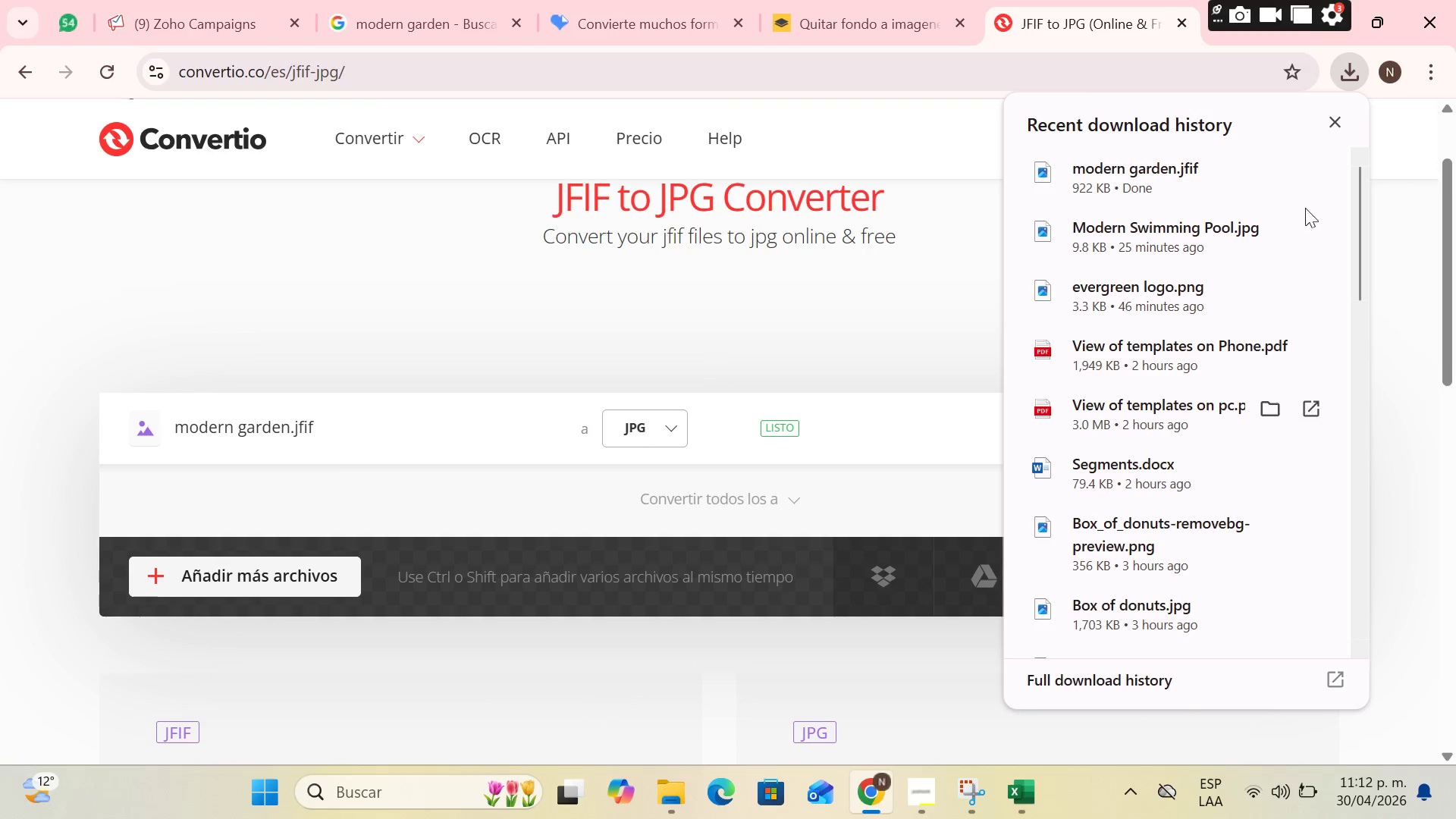 
left_click([1323, 112])
 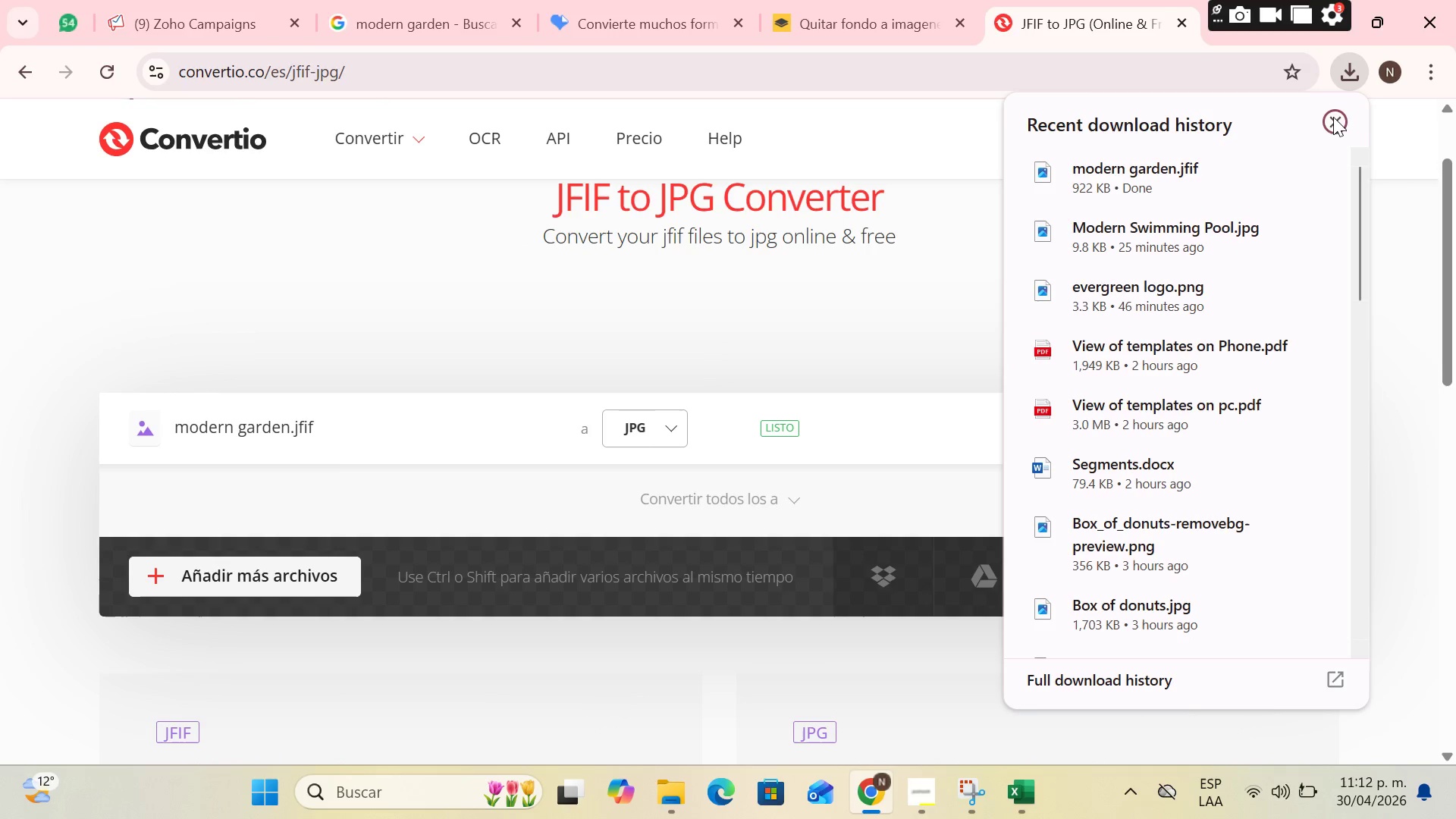 
left_click([1333, 117])
 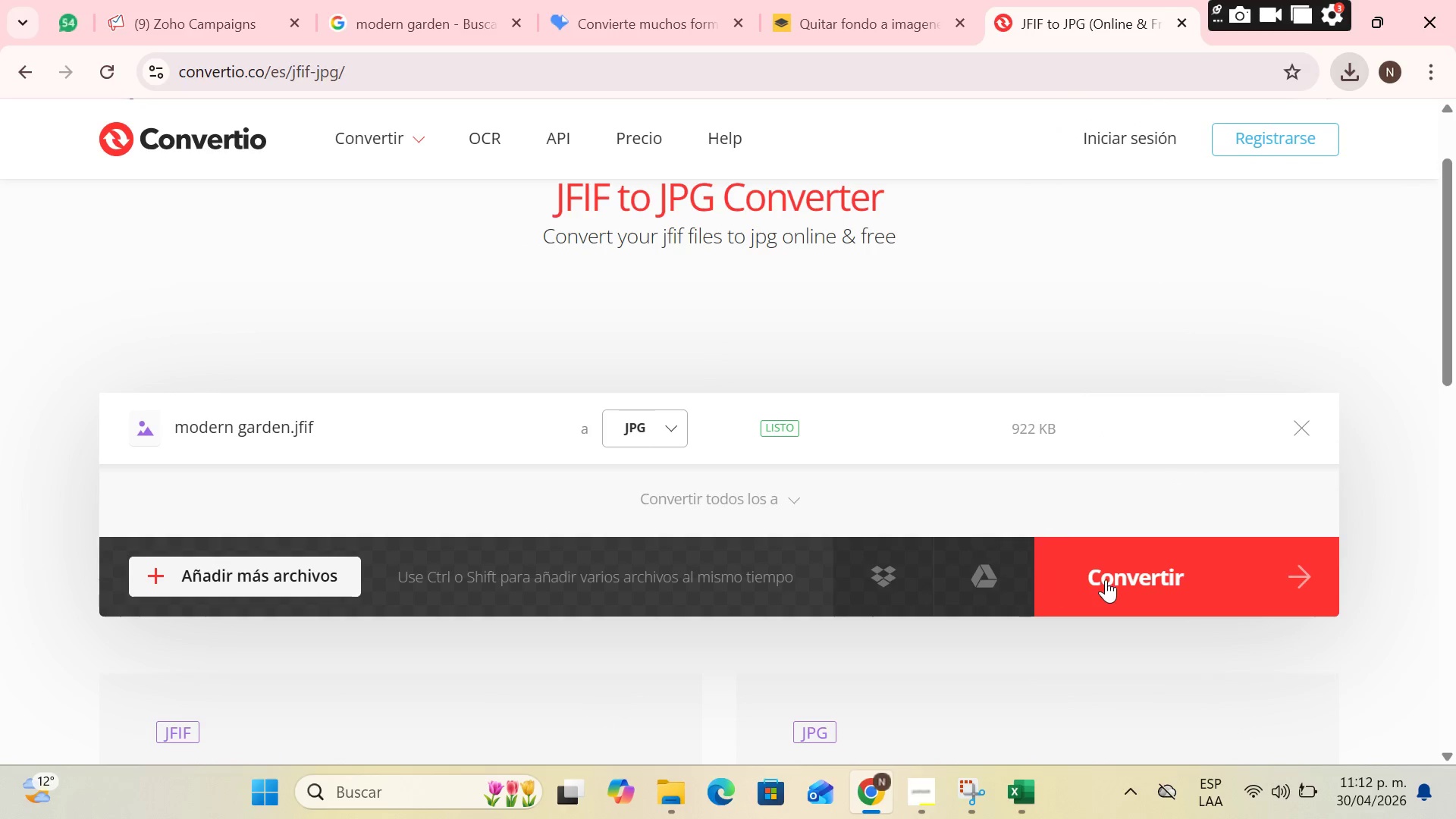 
left_click([1109, 579])
 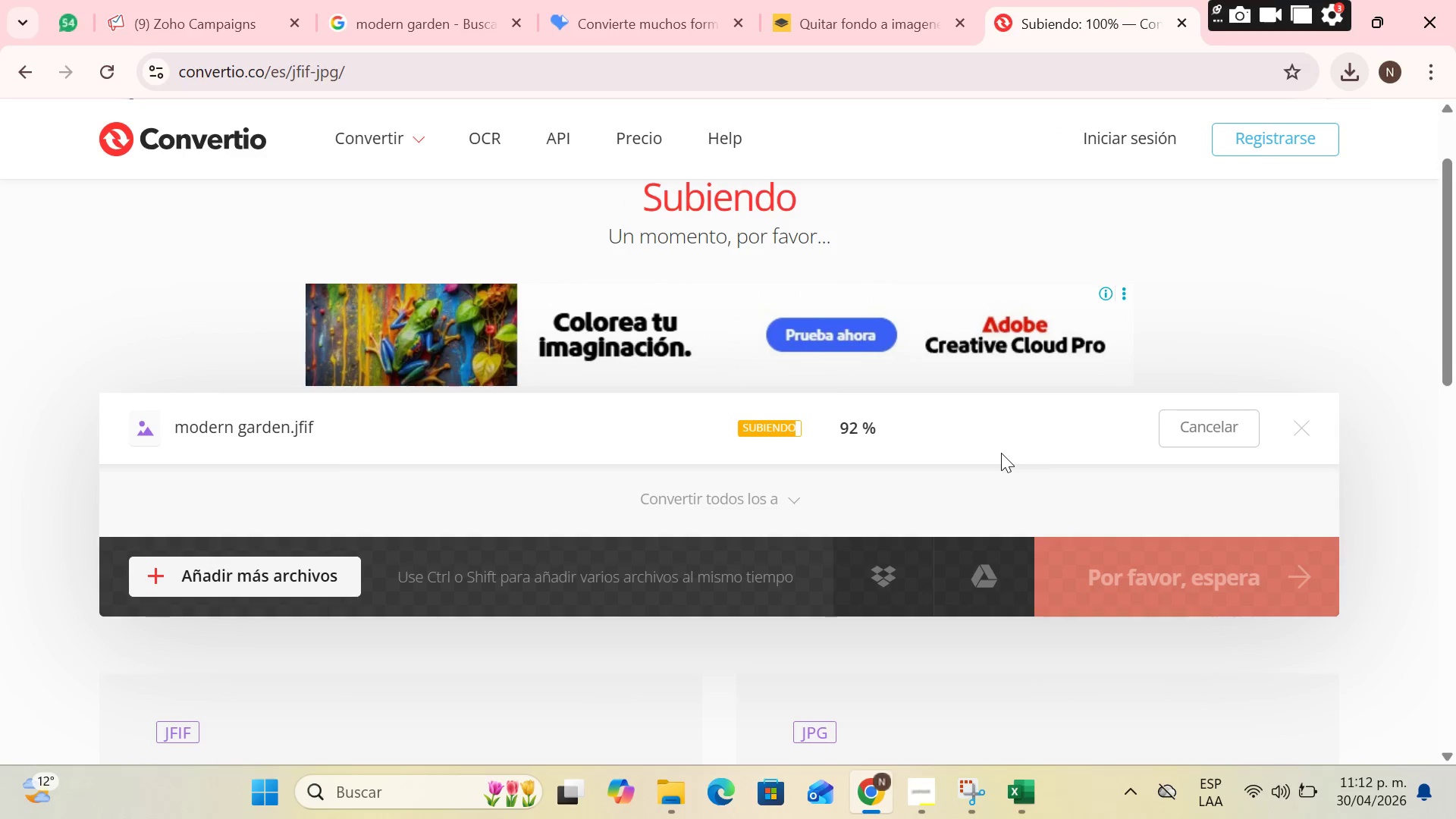 
wait(9.58)
 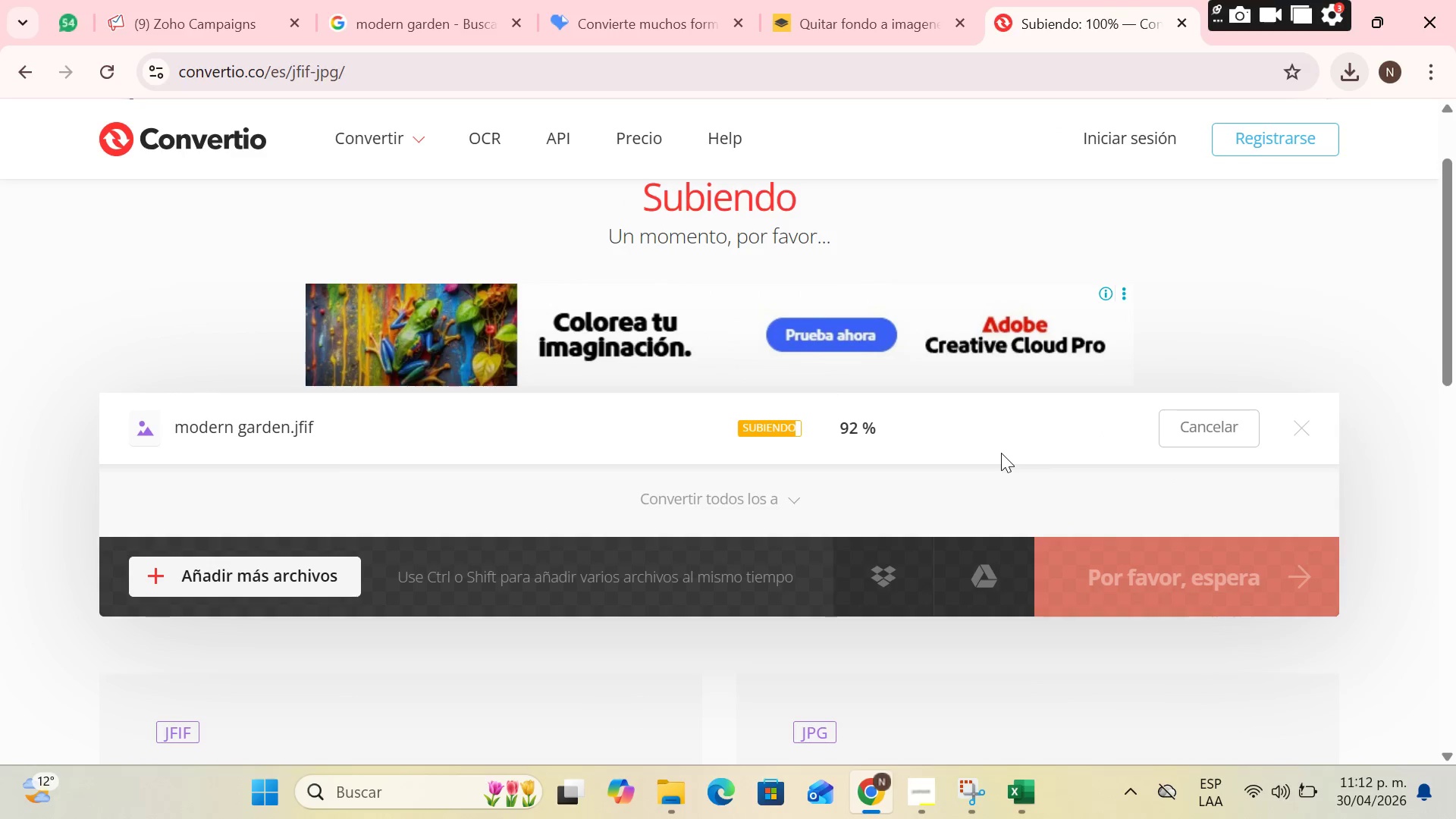 
left_click([1250, 542])
 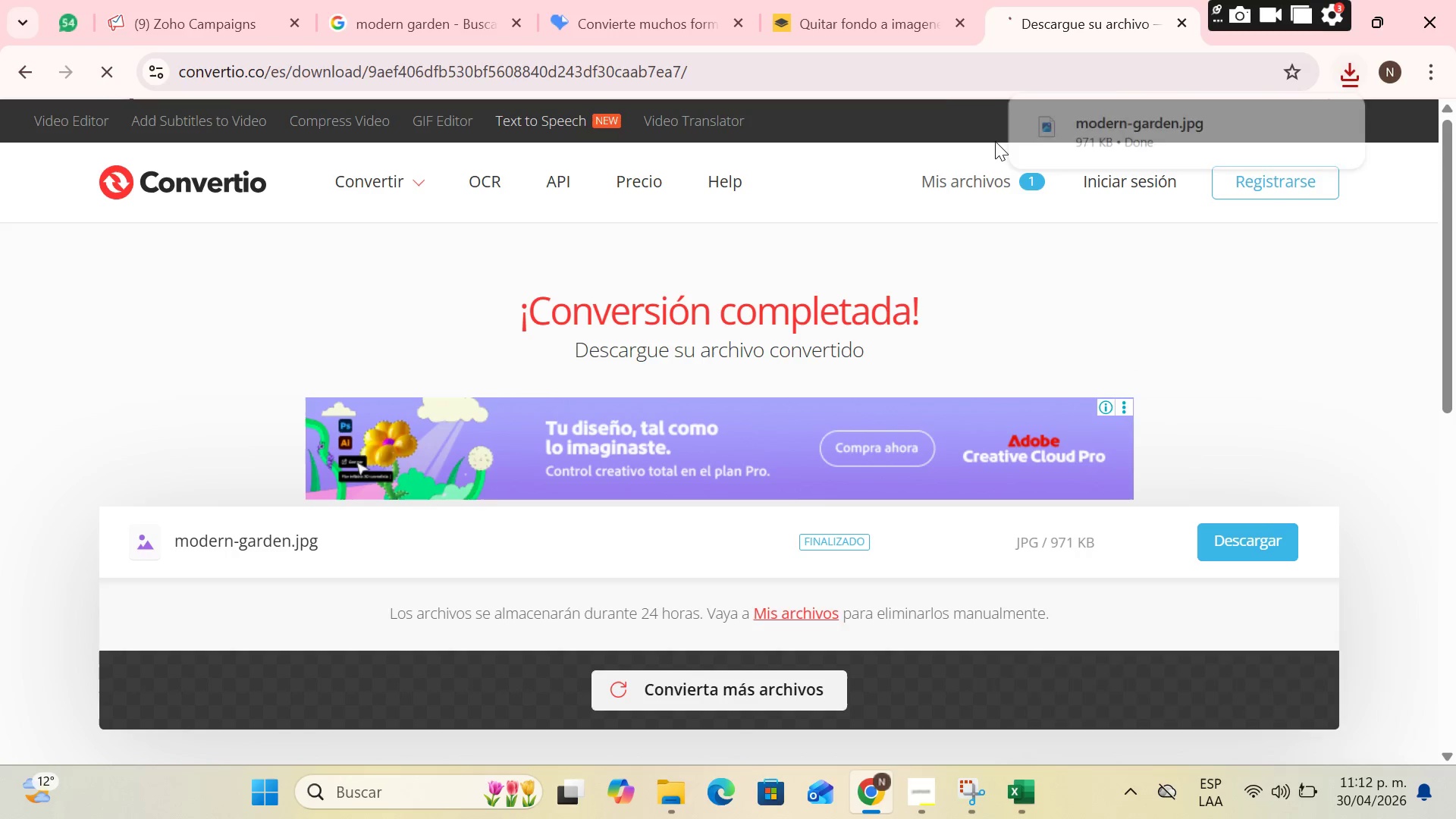 
left_click([628, 0])
 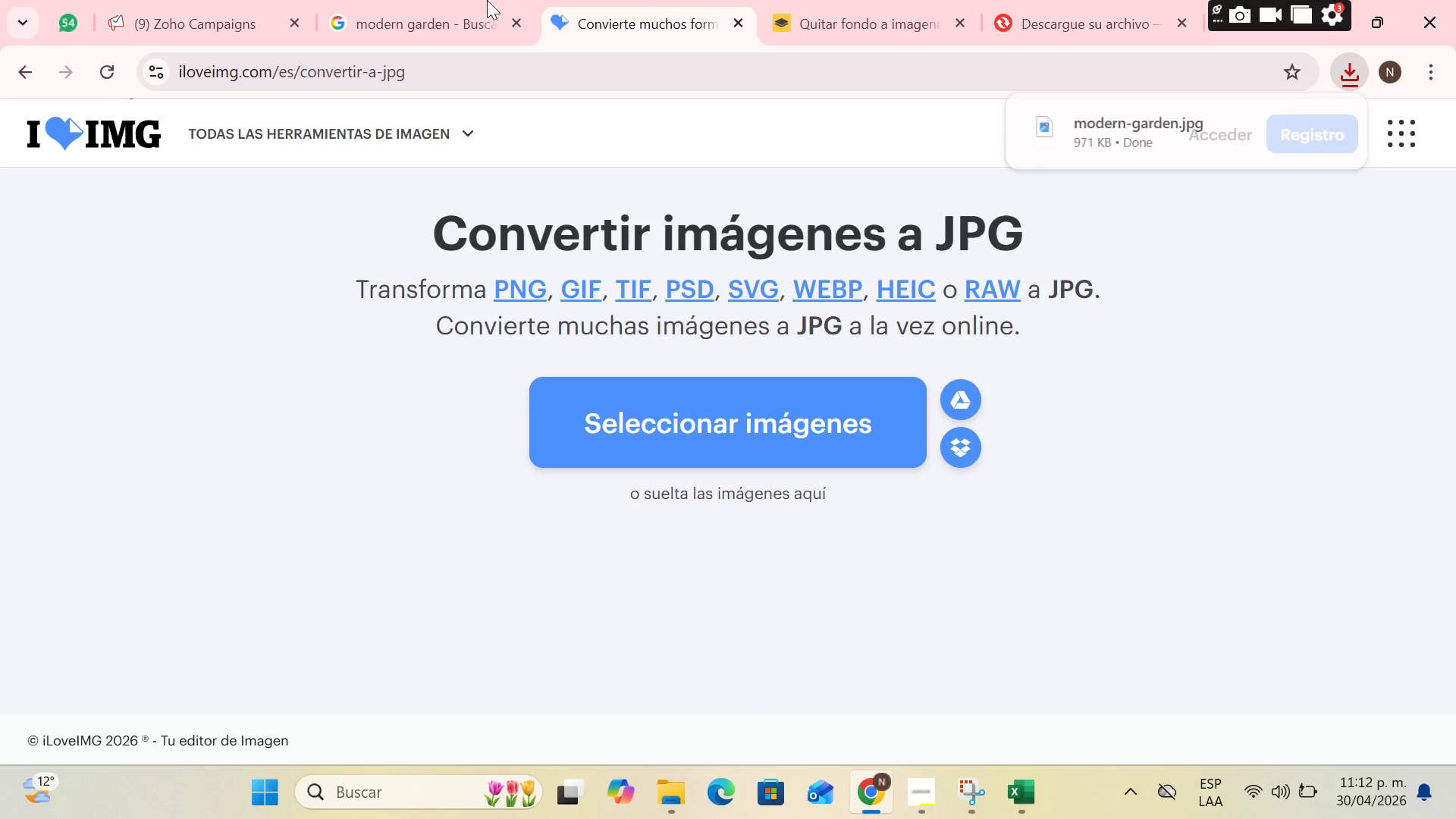 
left_click([469, 0])
 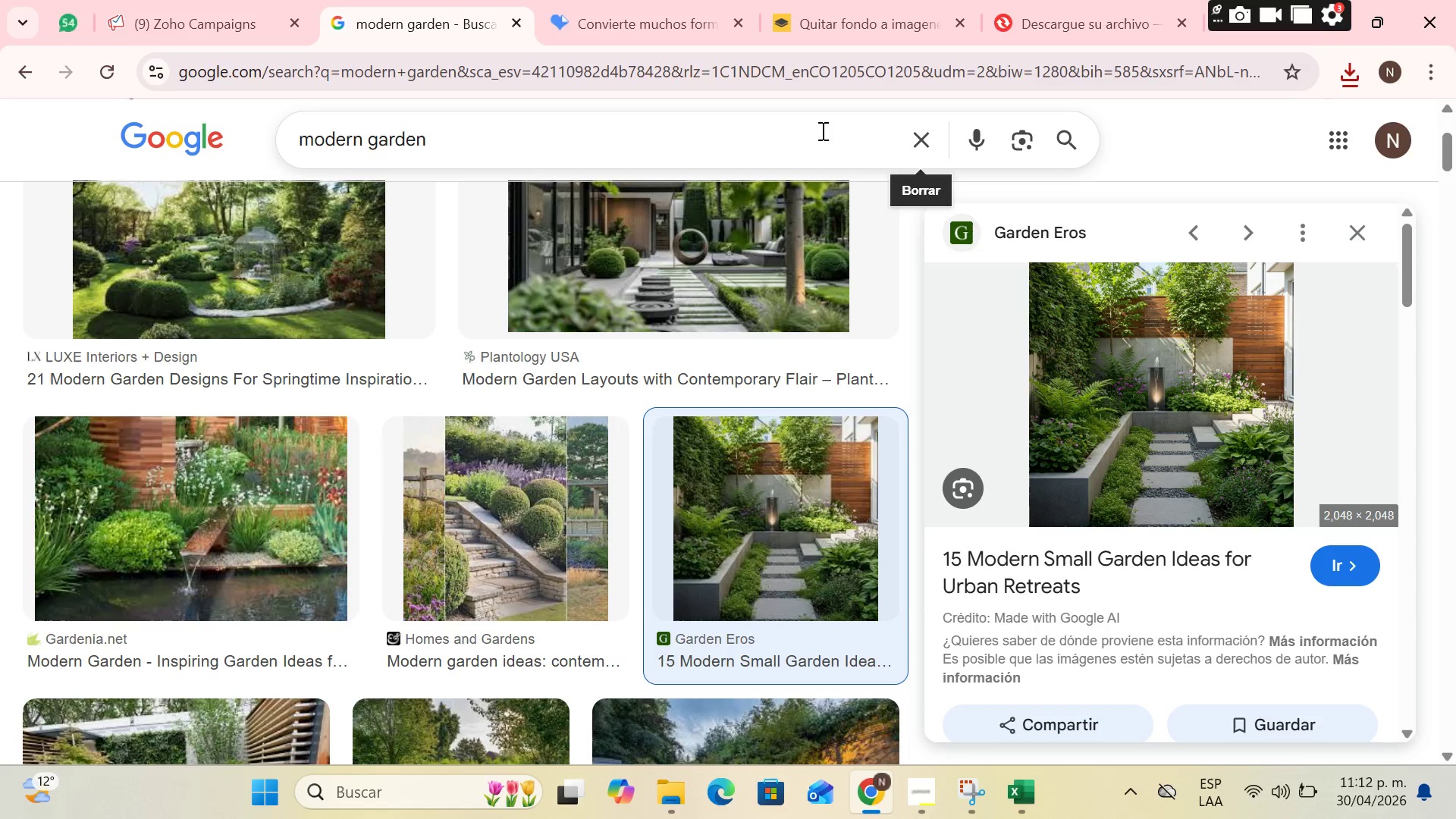 
left_click([821, 130])
 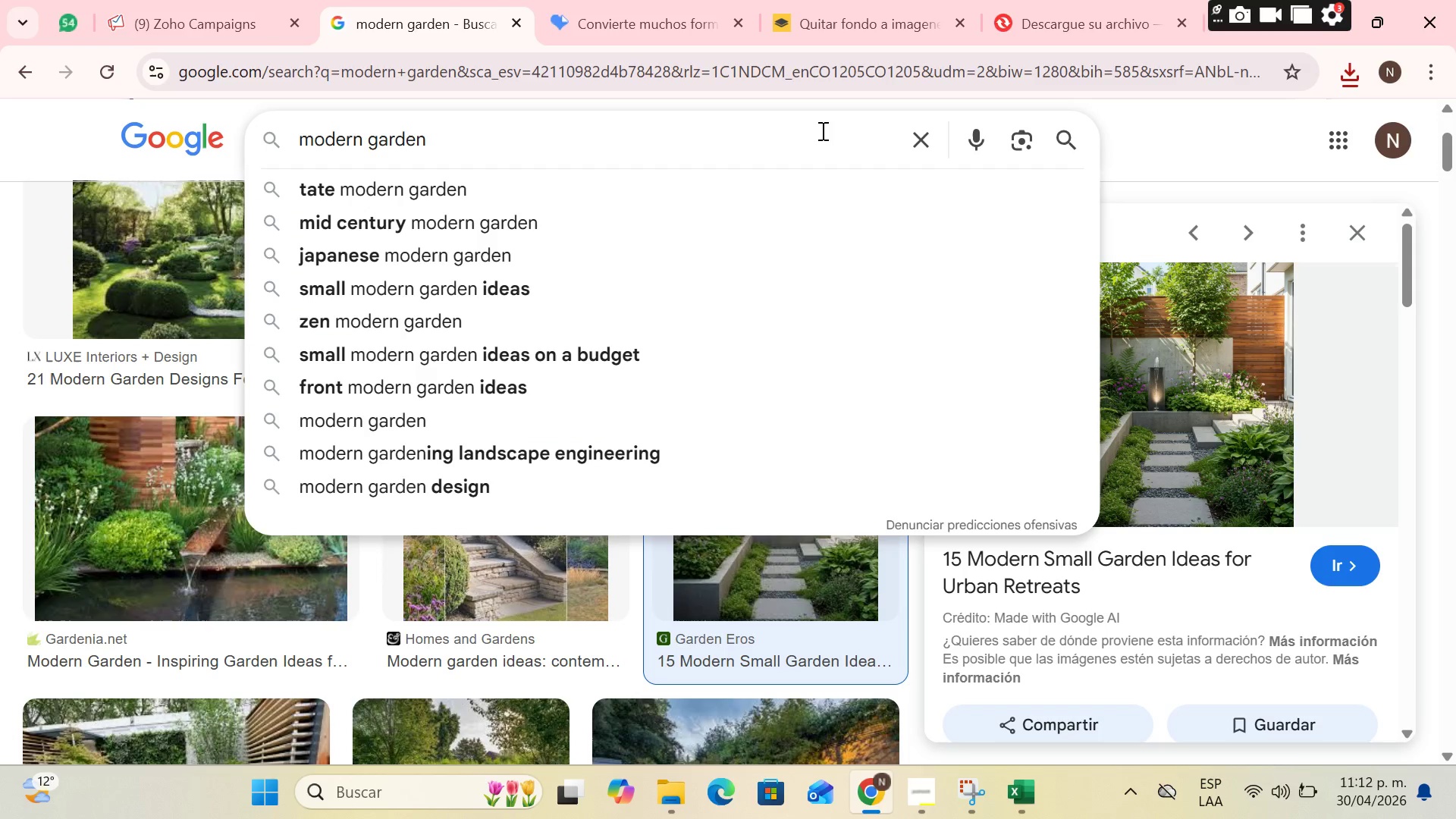 
key(Backspace)
 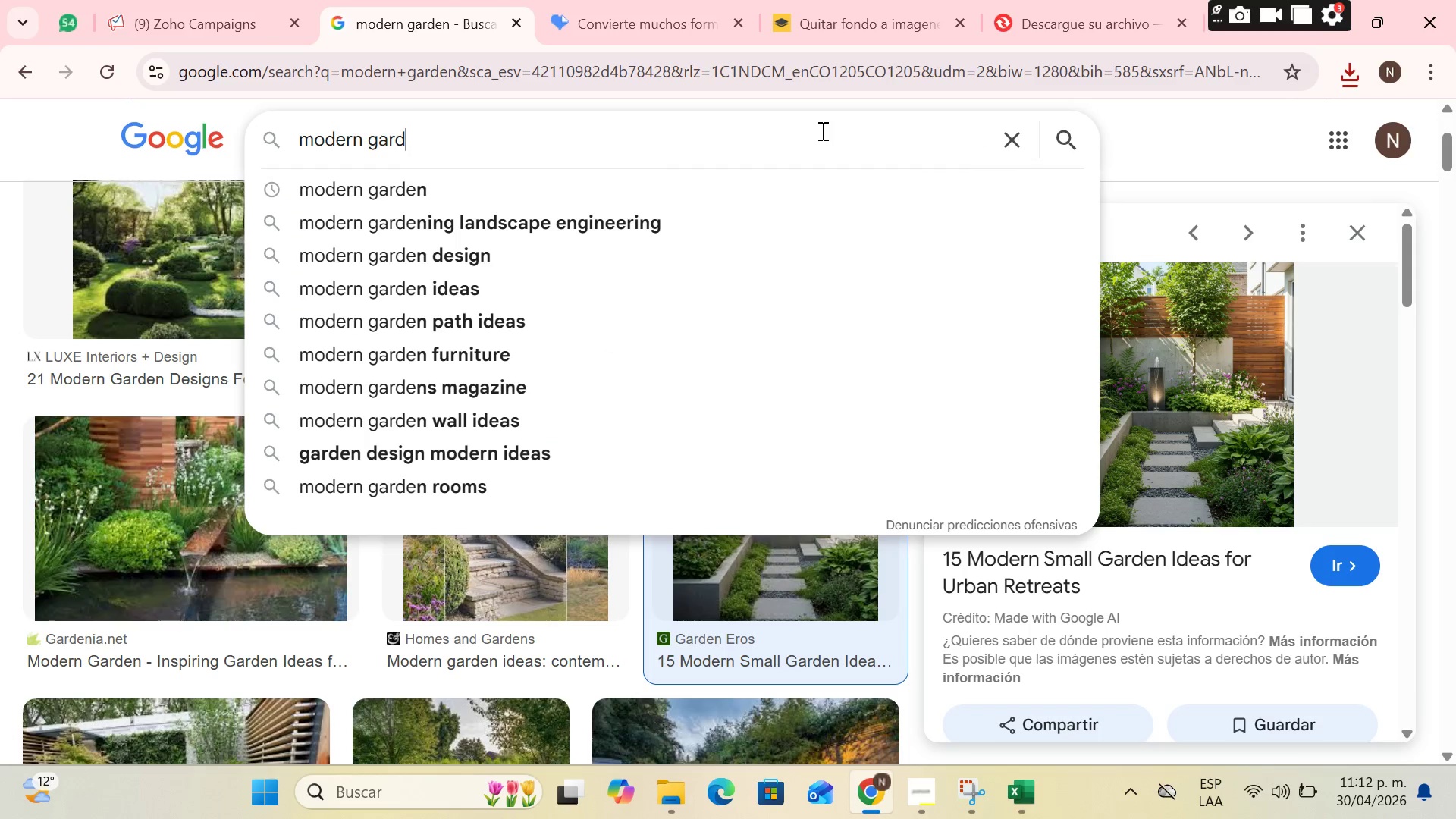 
key(Backspace)
 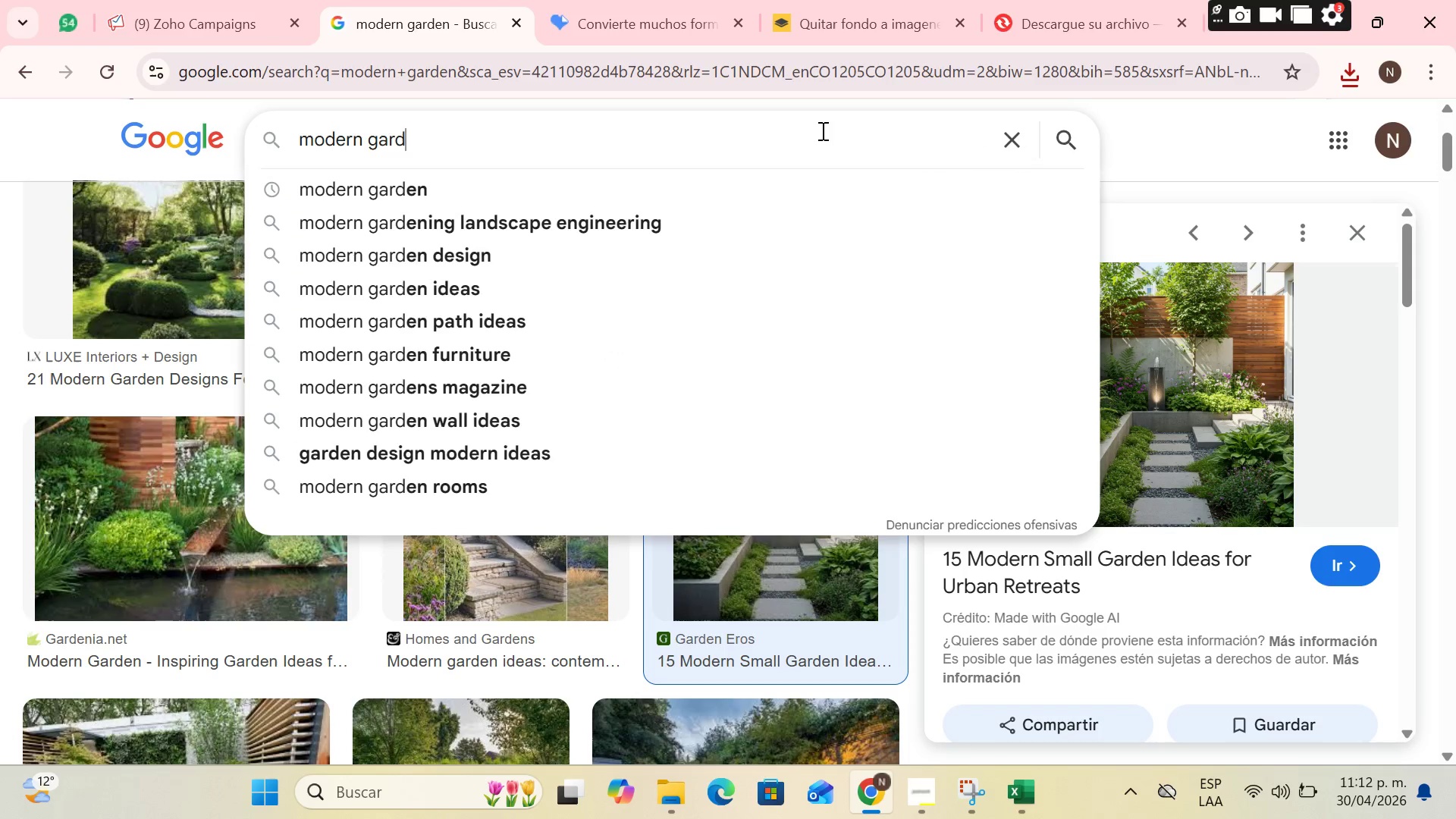 
key(Backspace)
 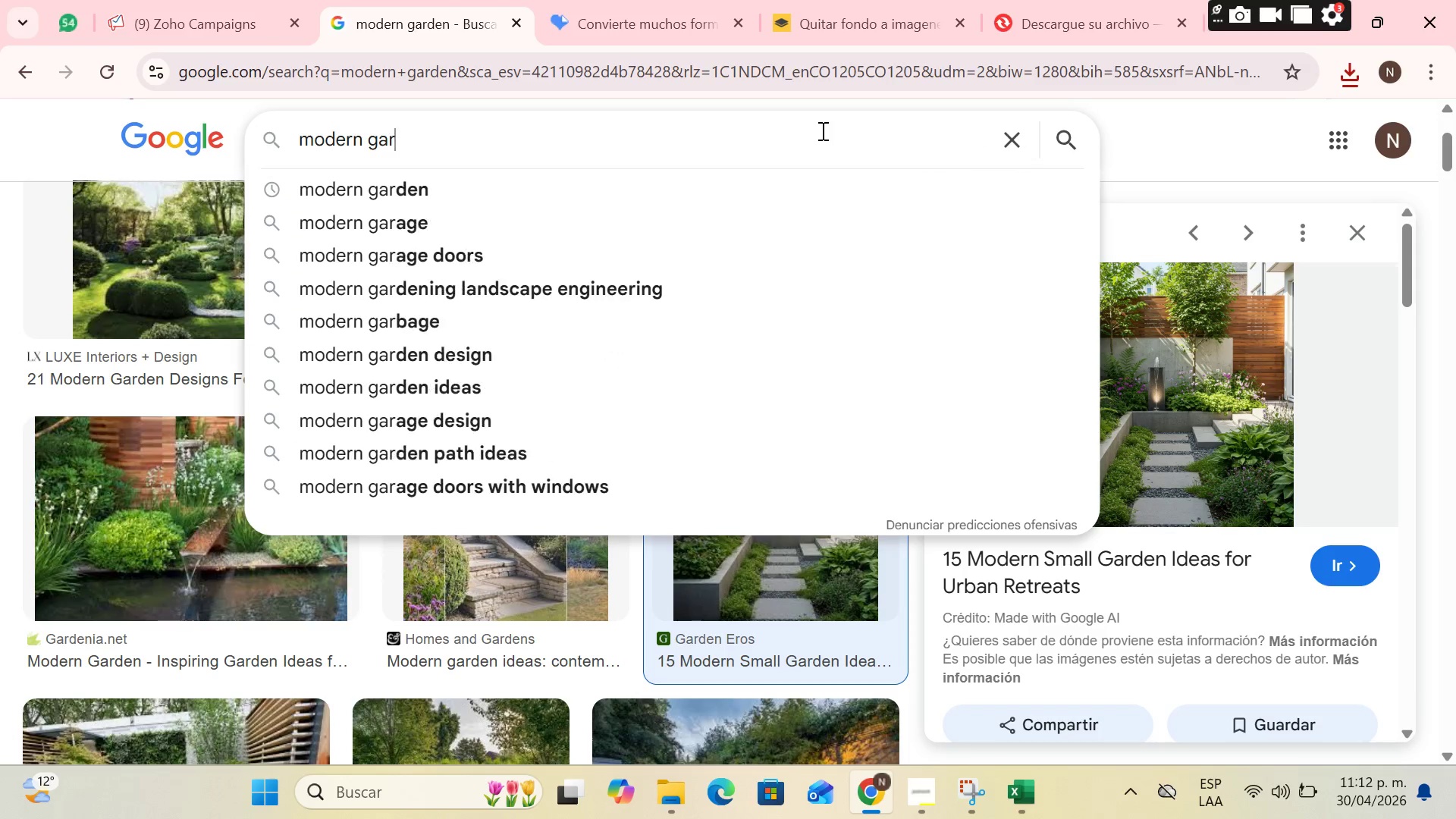 
key(Backspace)
 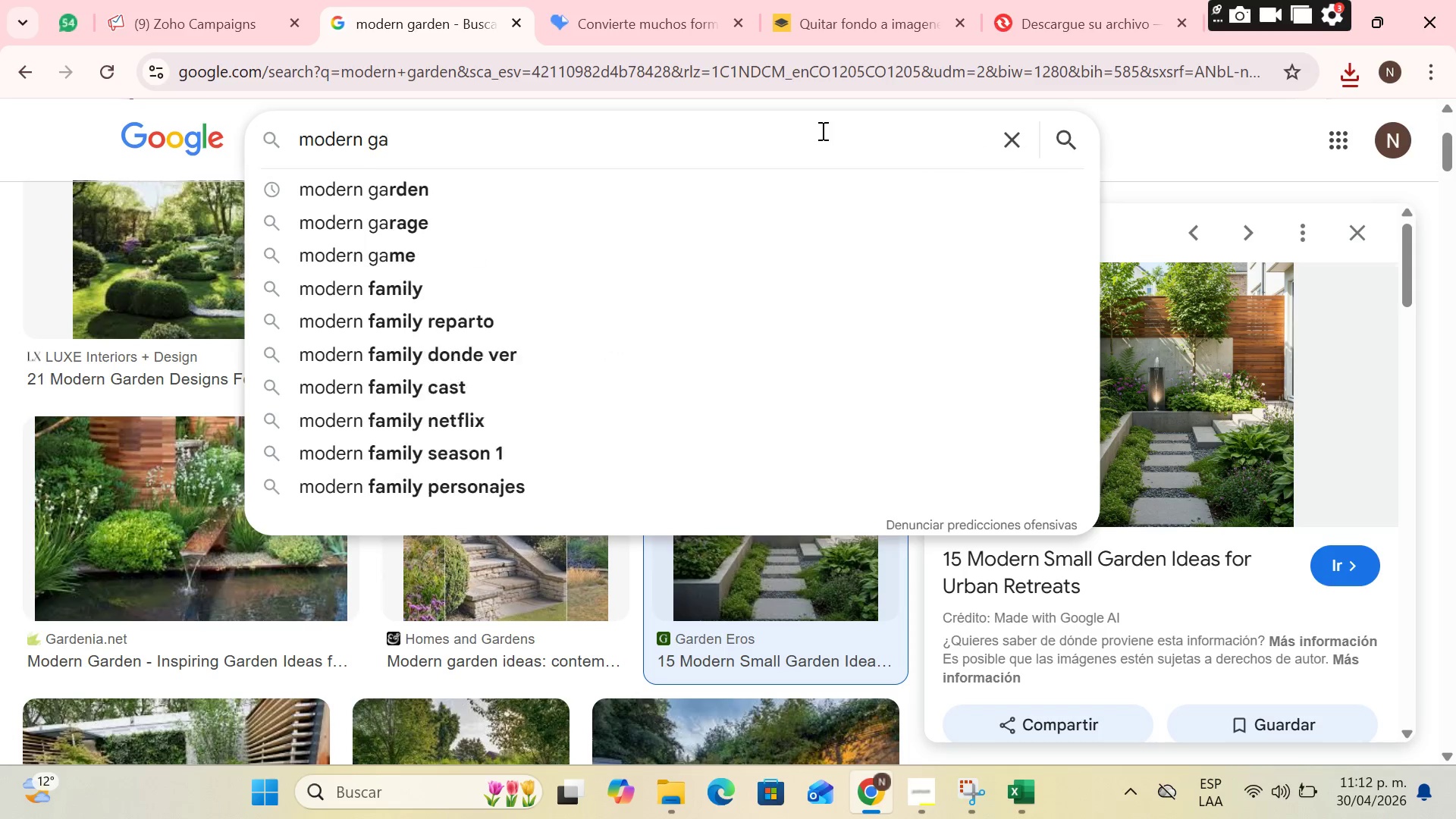 
key(Backspace)
 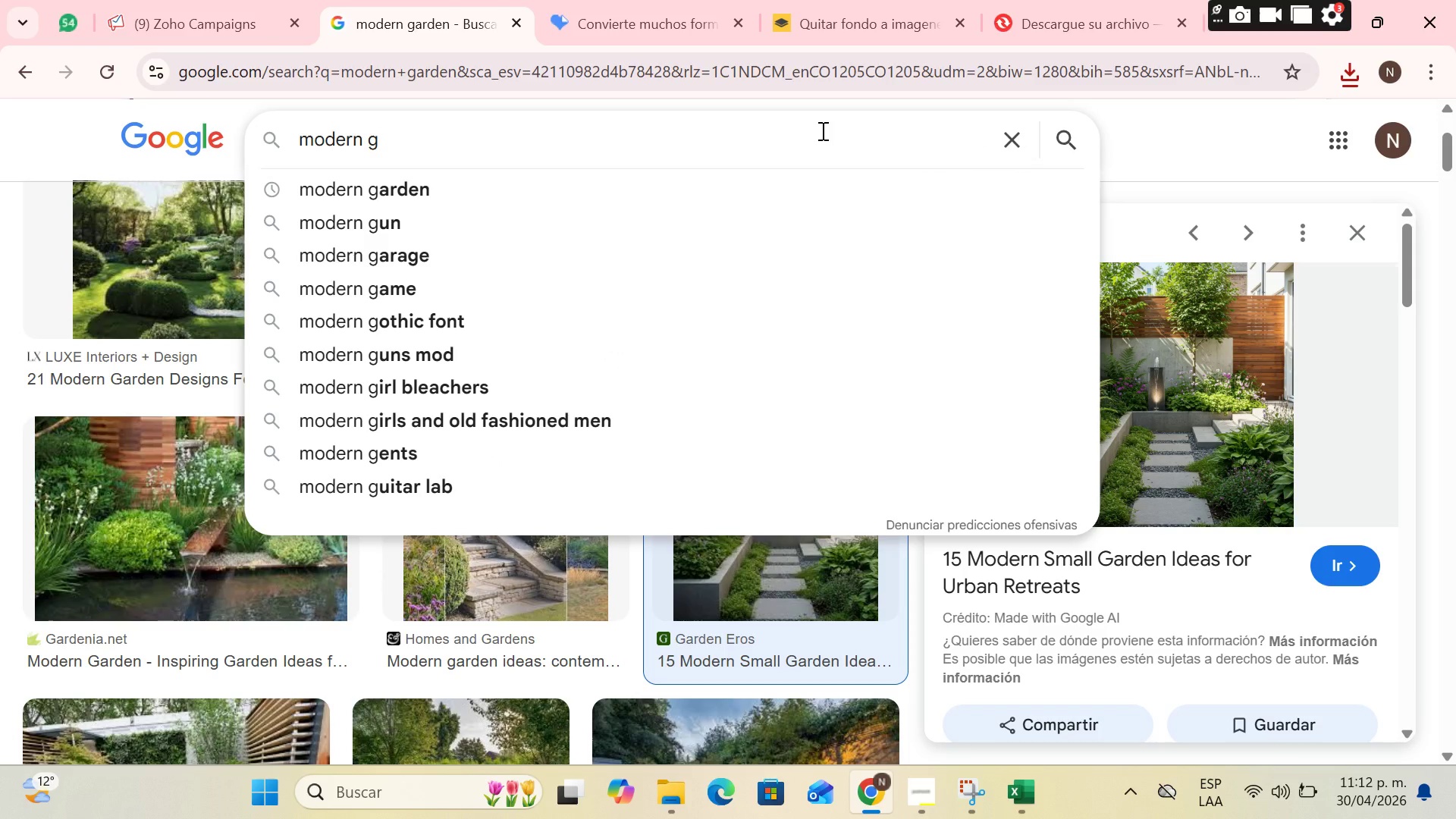 
key(Backspace)
 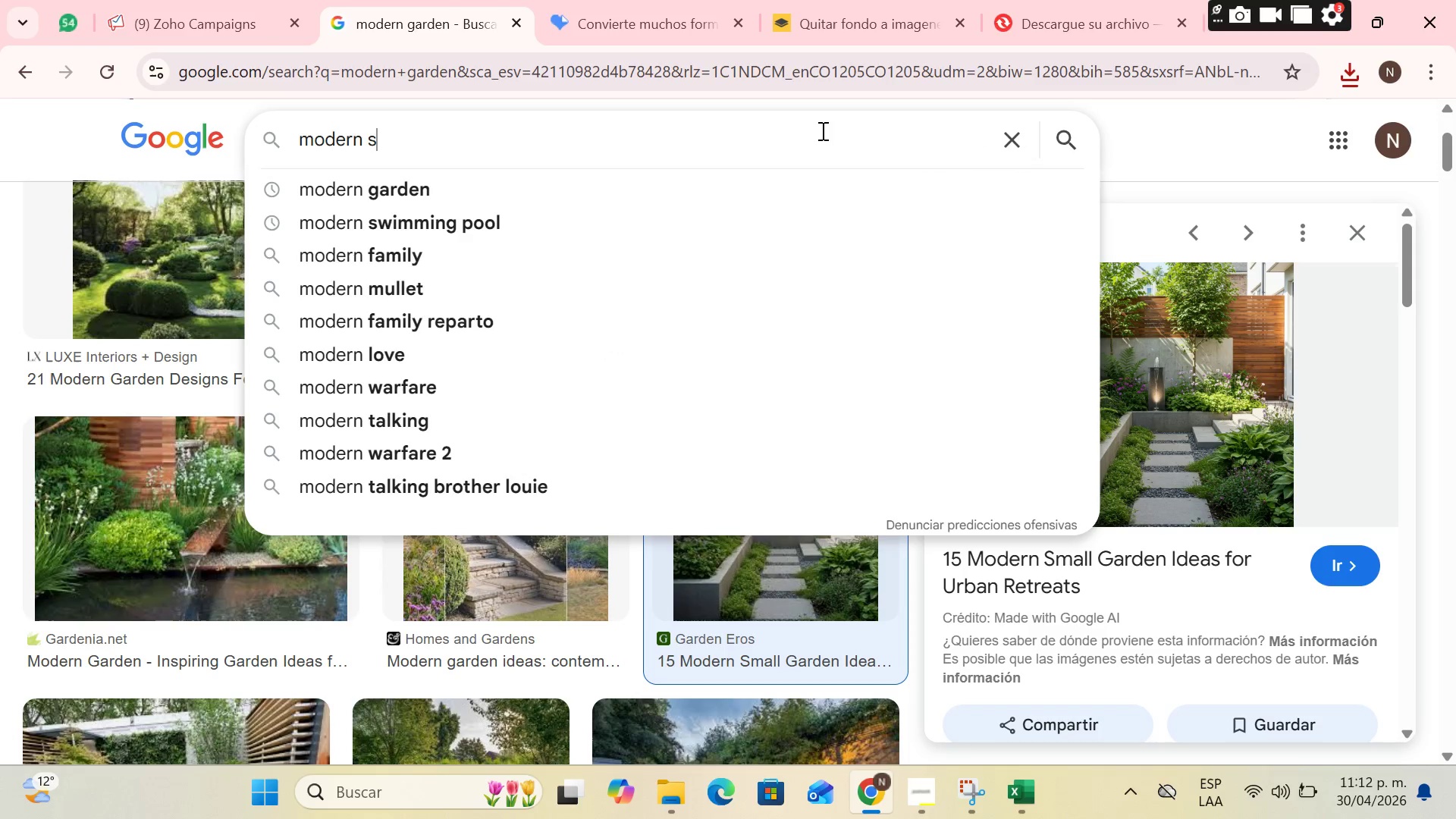 
key(S)
 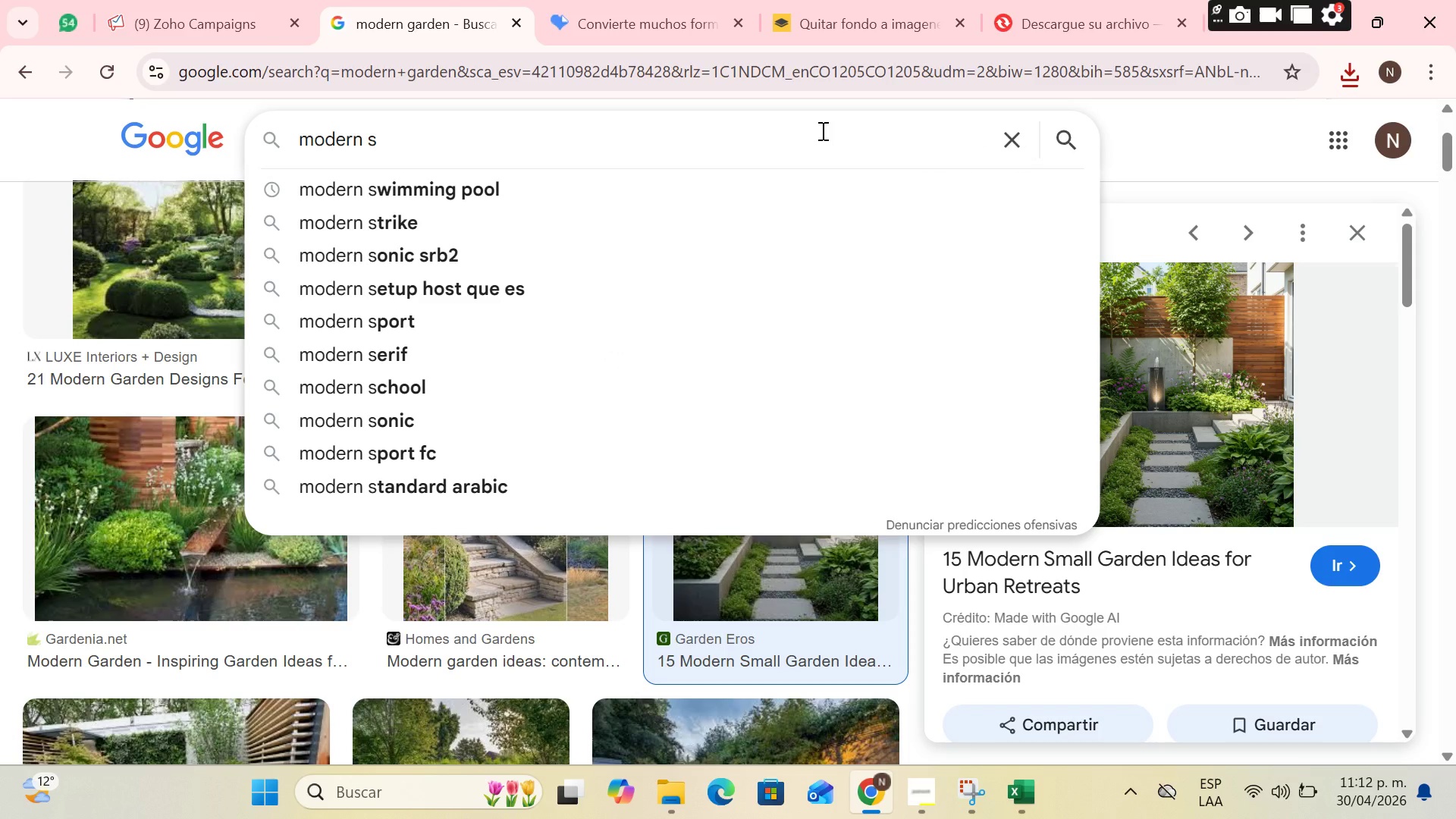 
key(ArrowDown)
 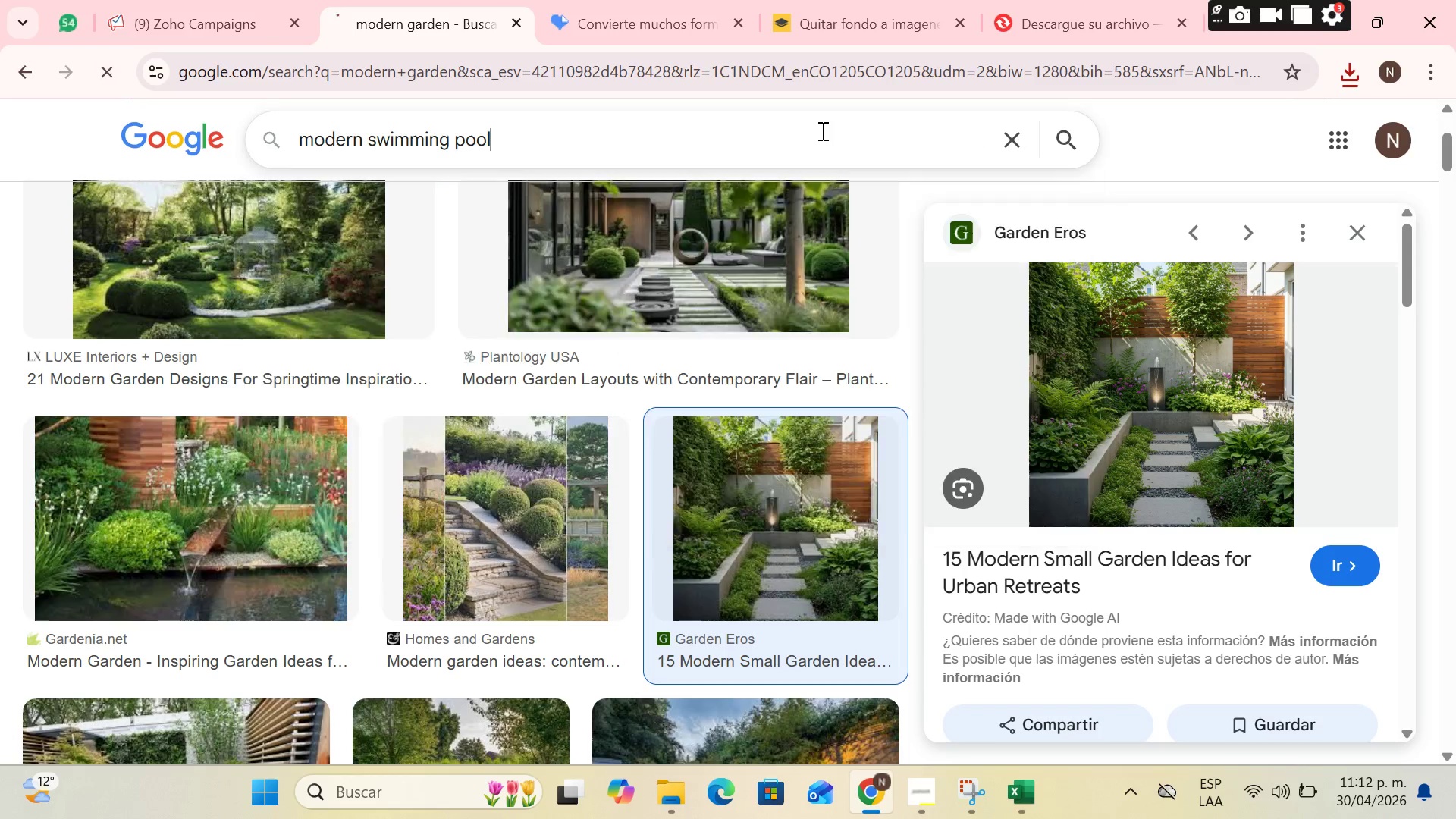 
key(Enter)
 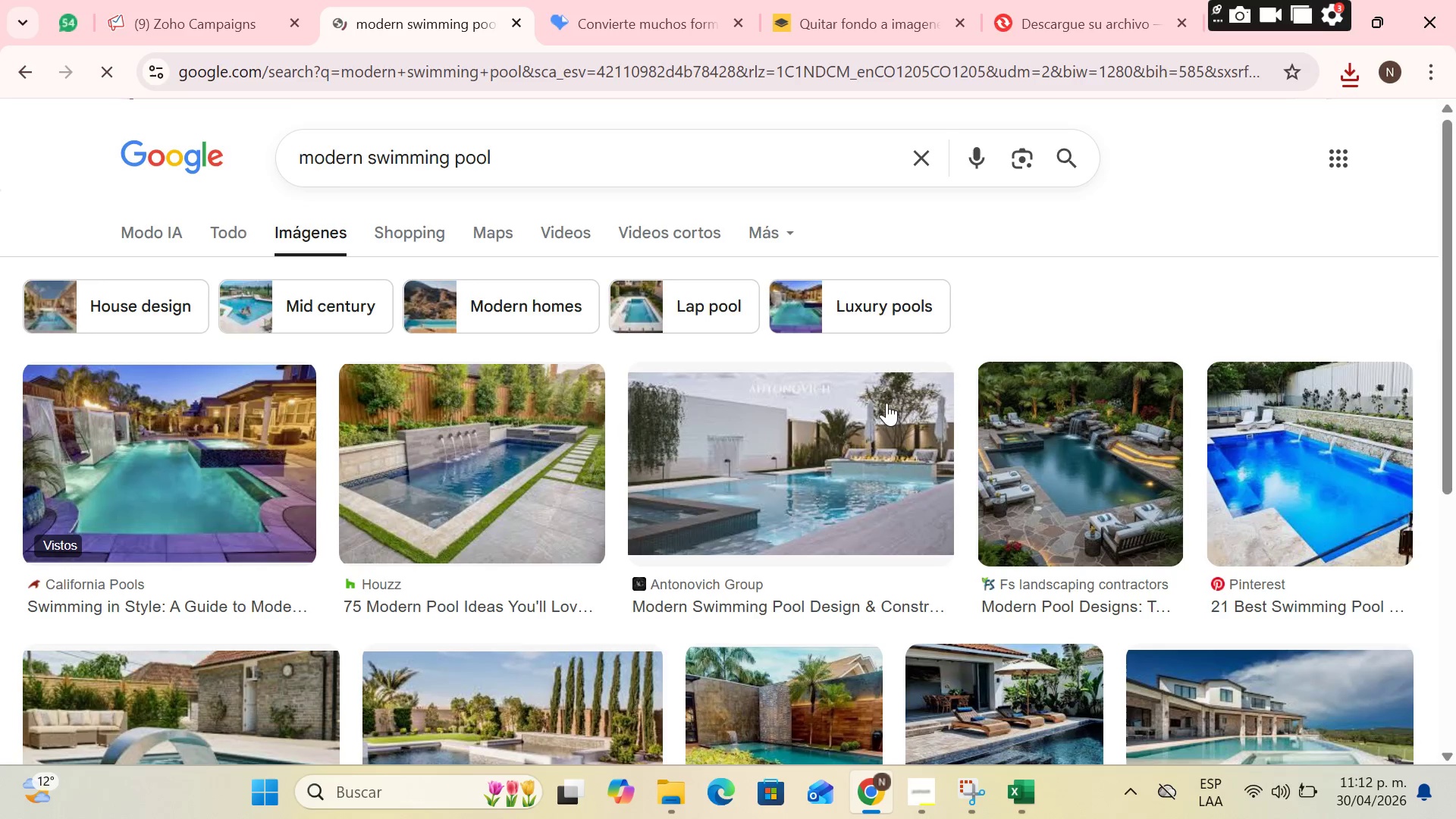 
scroll: coordinate [912, 419], scroll_direction: down, amount: 1.0
 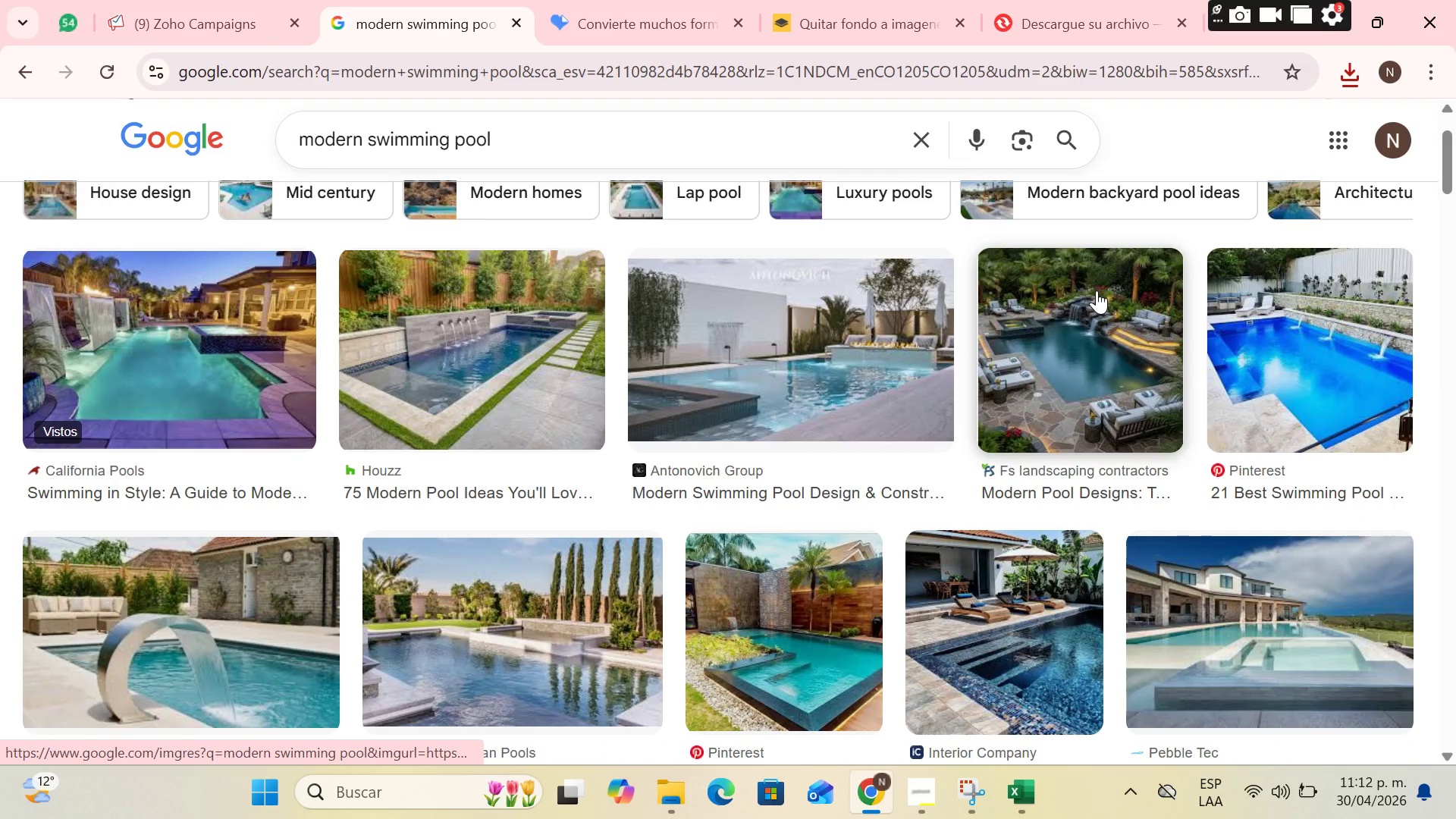 
right_click([1097, 290])
 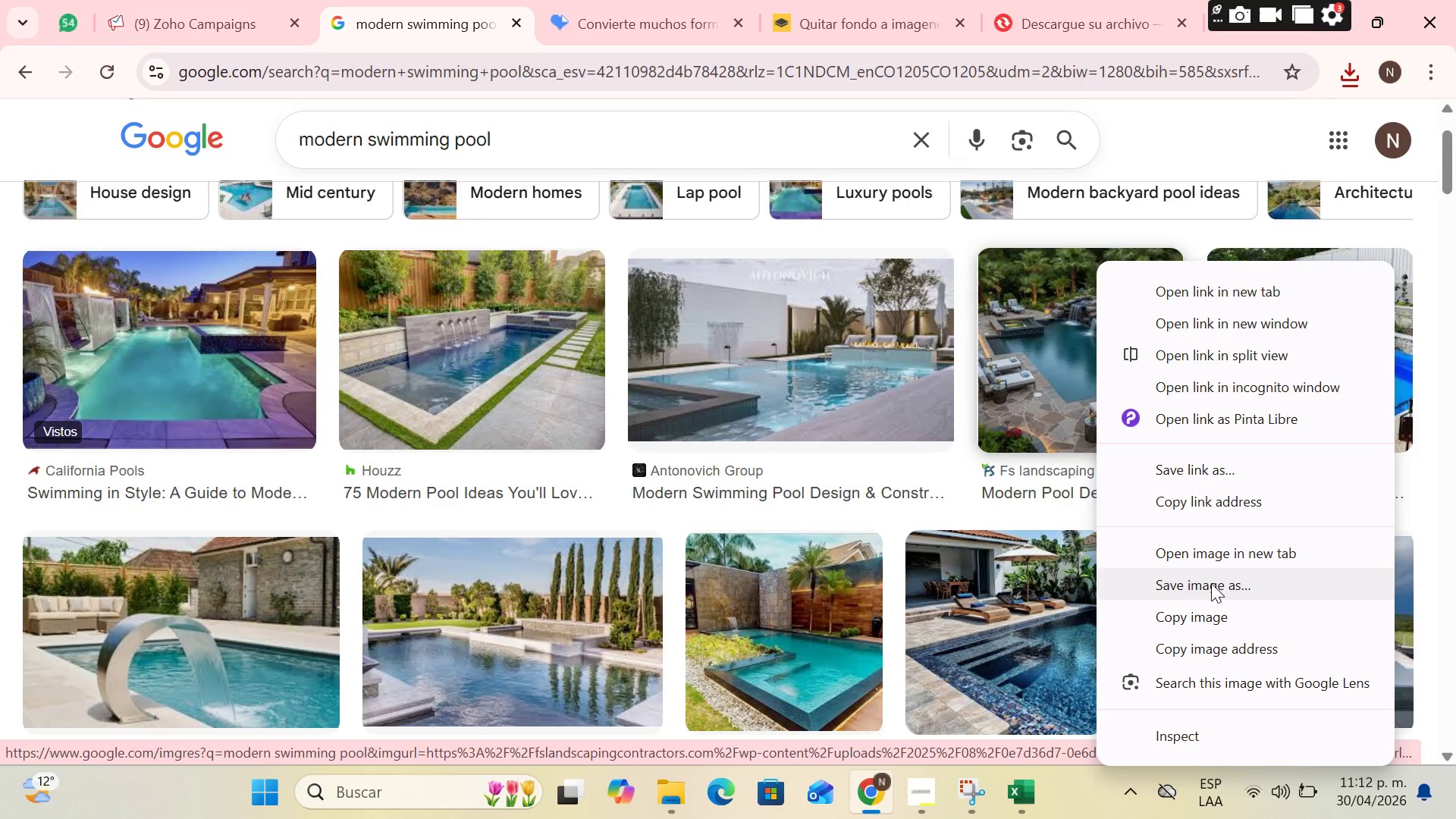 
left_click([1211, 583])
 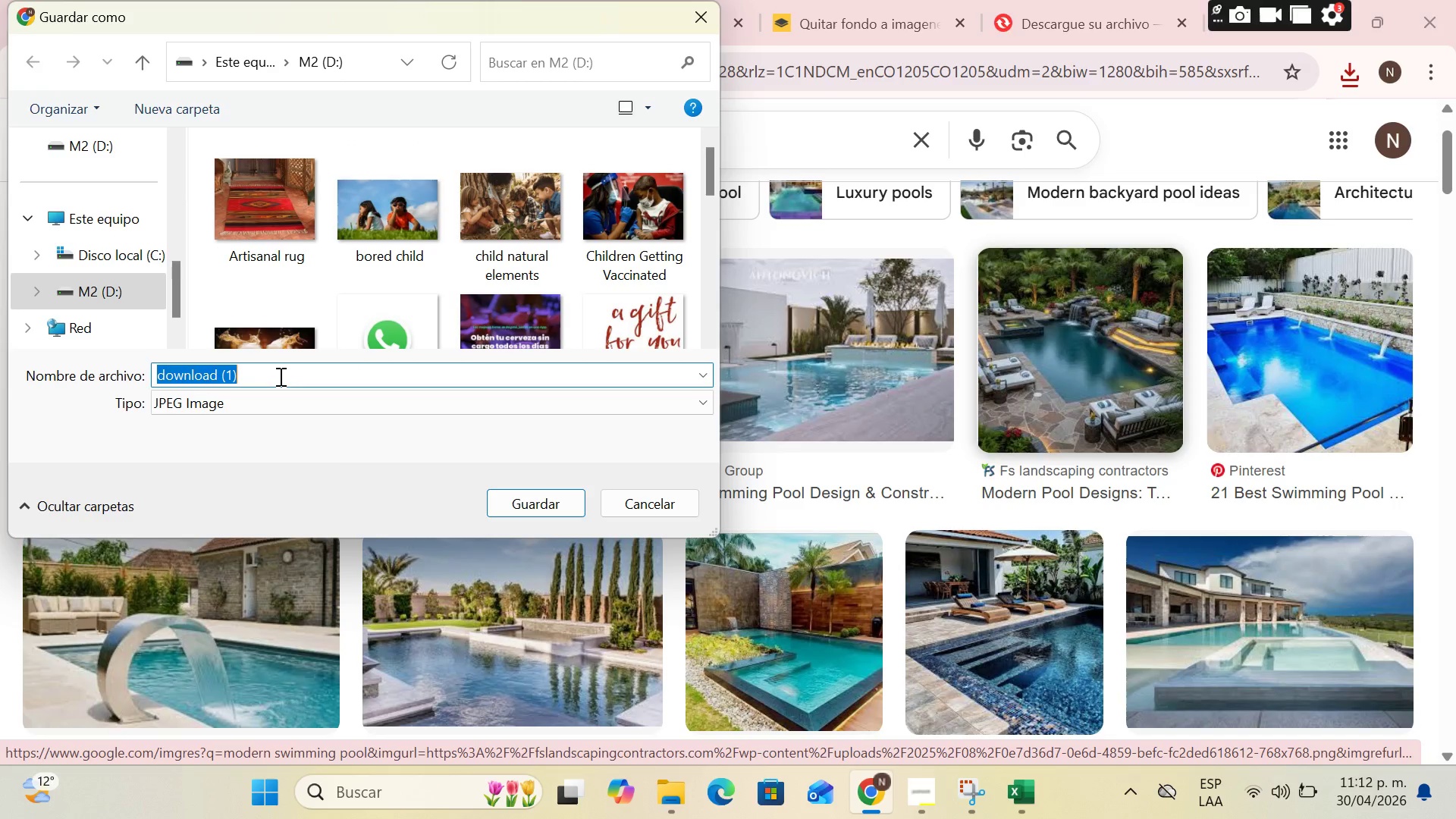 
key(Backspace)
key(Backspace)
key(Backspace)
key(Backspace)
key(Backspace)
key(Backspace)
key(Backspace)
key(Backspace)
key(Backspace)
key(Backspace)
key(Backspace)
key(Backspace)
key(Backspace)
type(another modern swimming poll)
key(Backspace)
key(Backspace)
key(Backspace)
type(ool)
 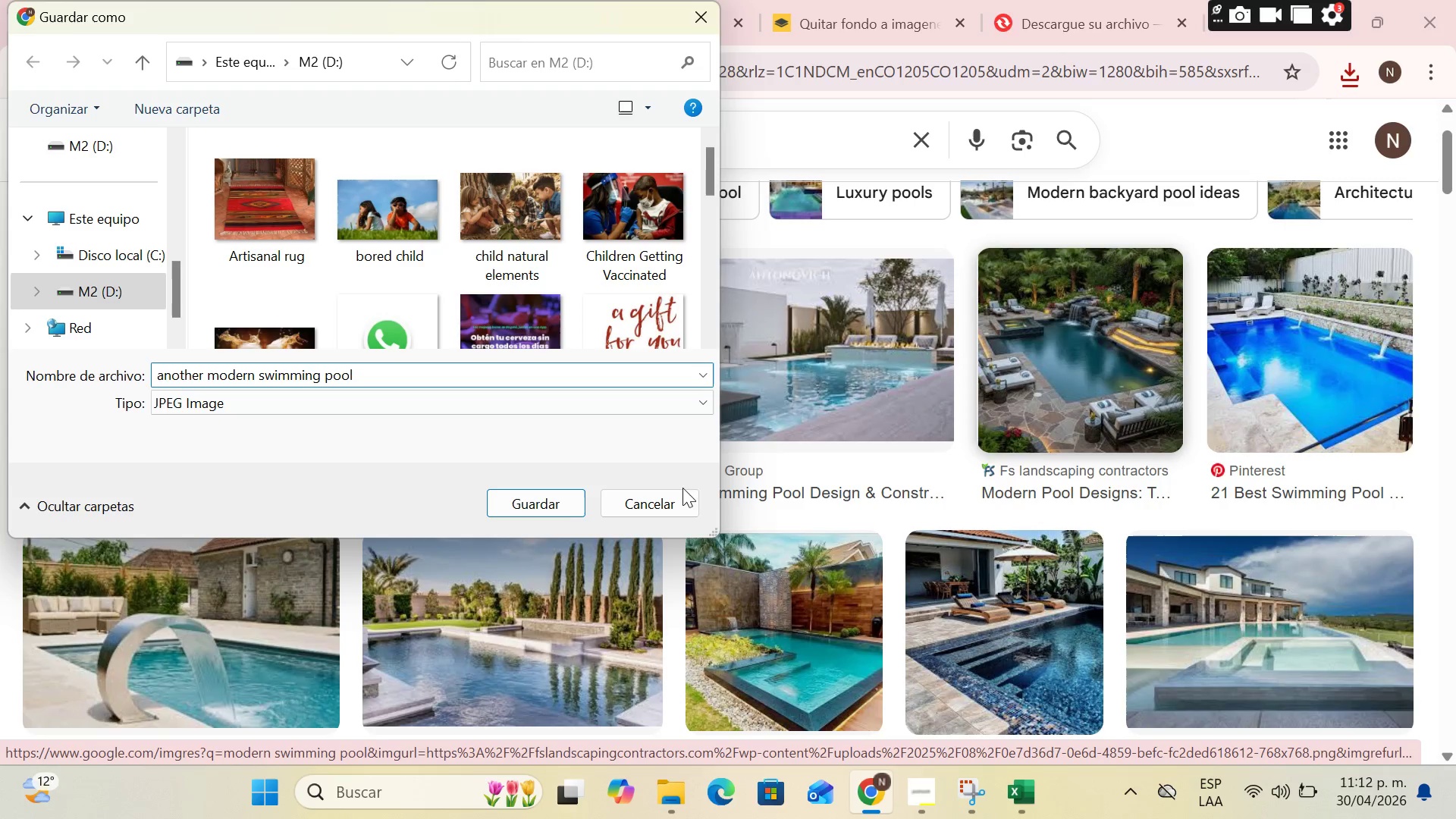 
left_click([542, 504])
 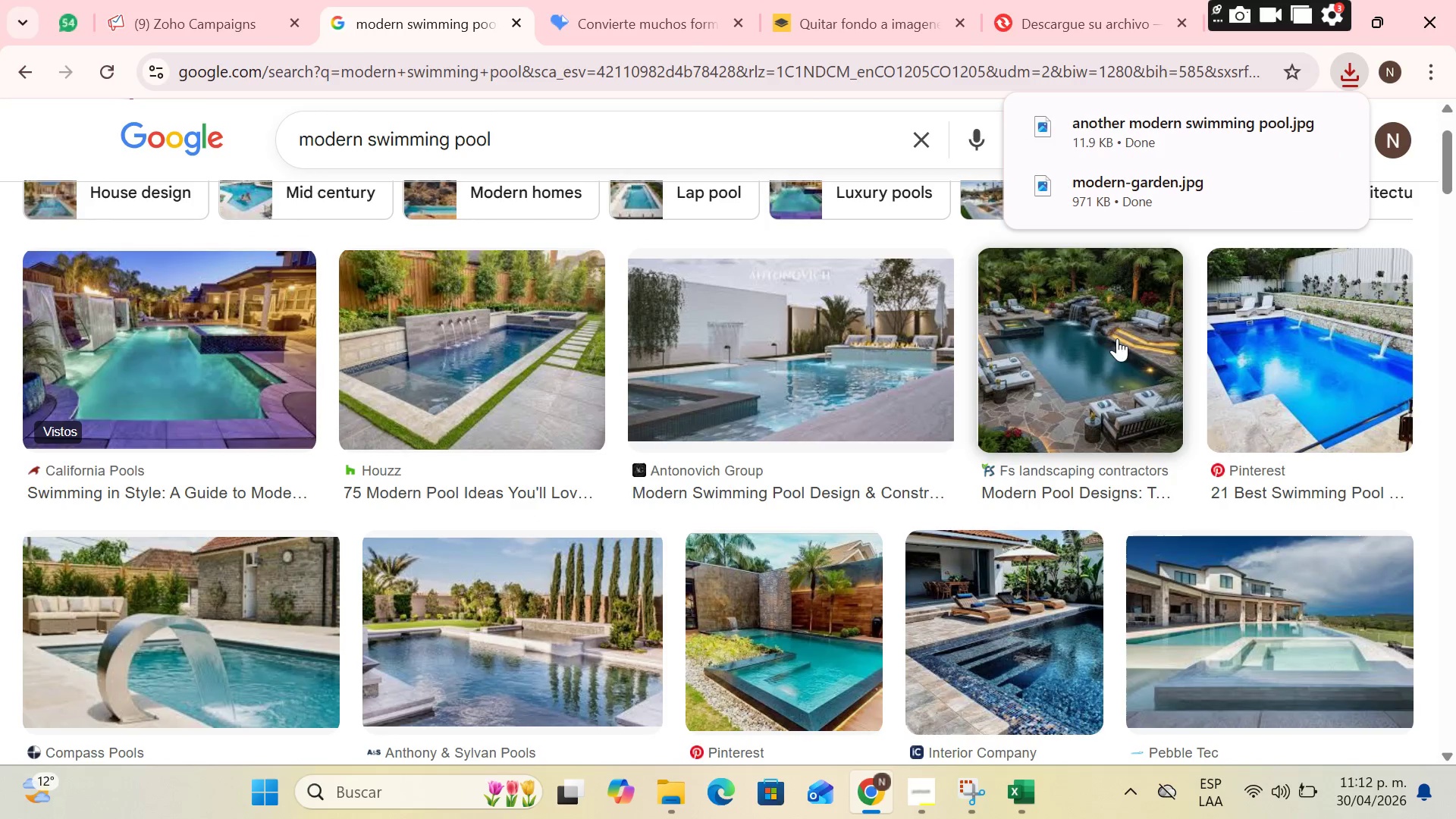 
left_click([918, 783])